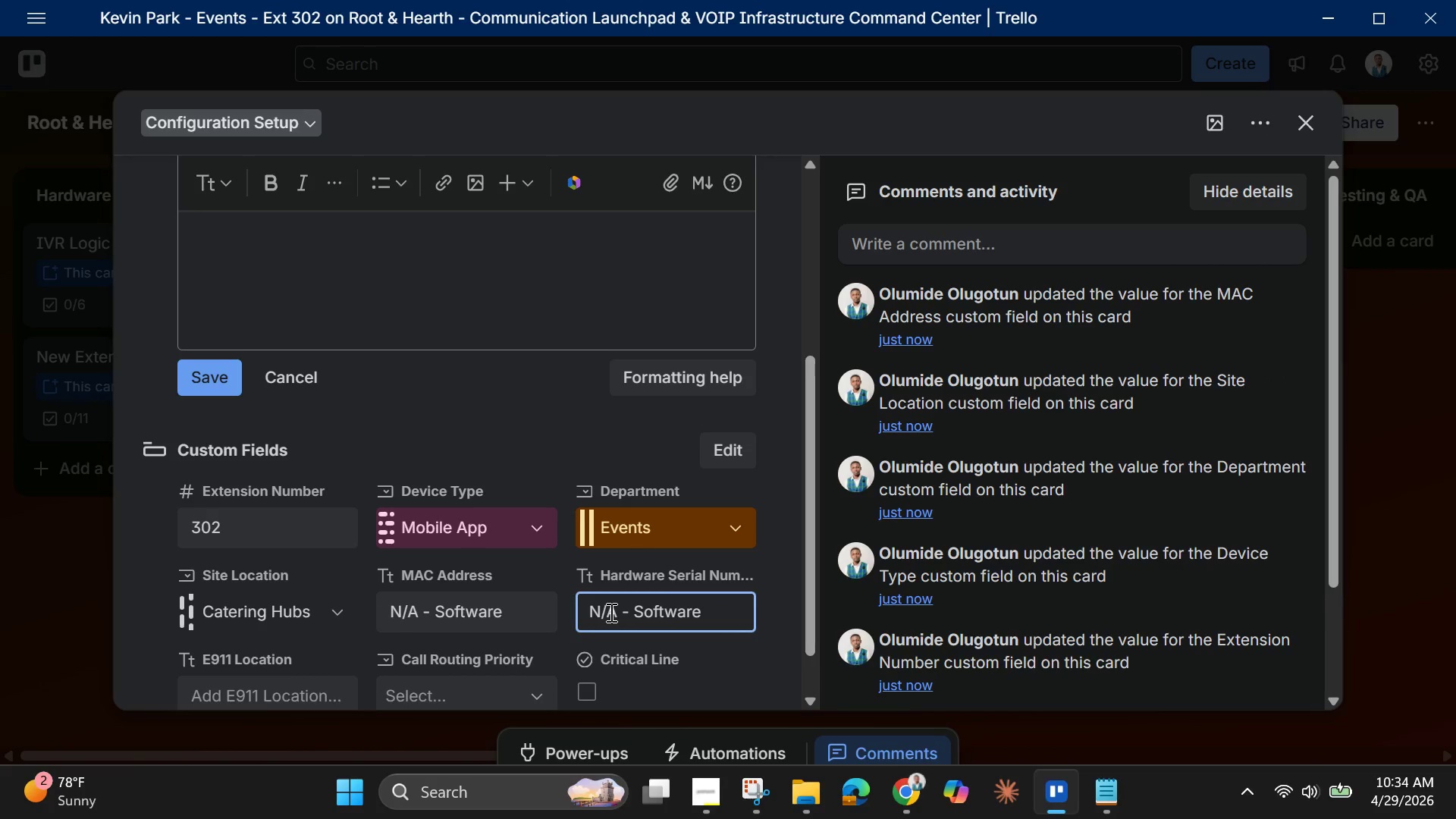 
key(Backspace)
 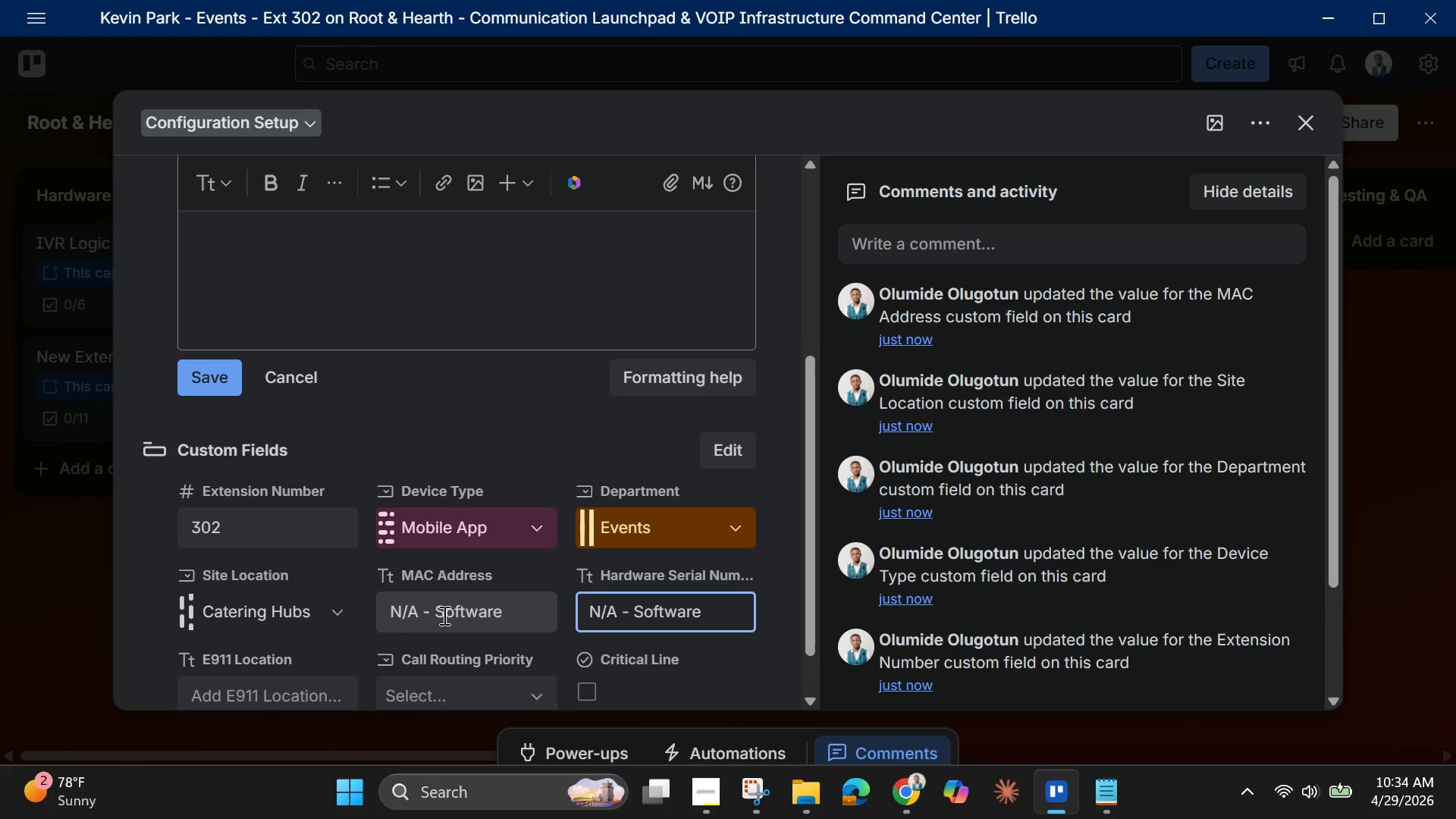 
scroll: coordinate [443, 615], scroll_direction: down, amount: 2.0
 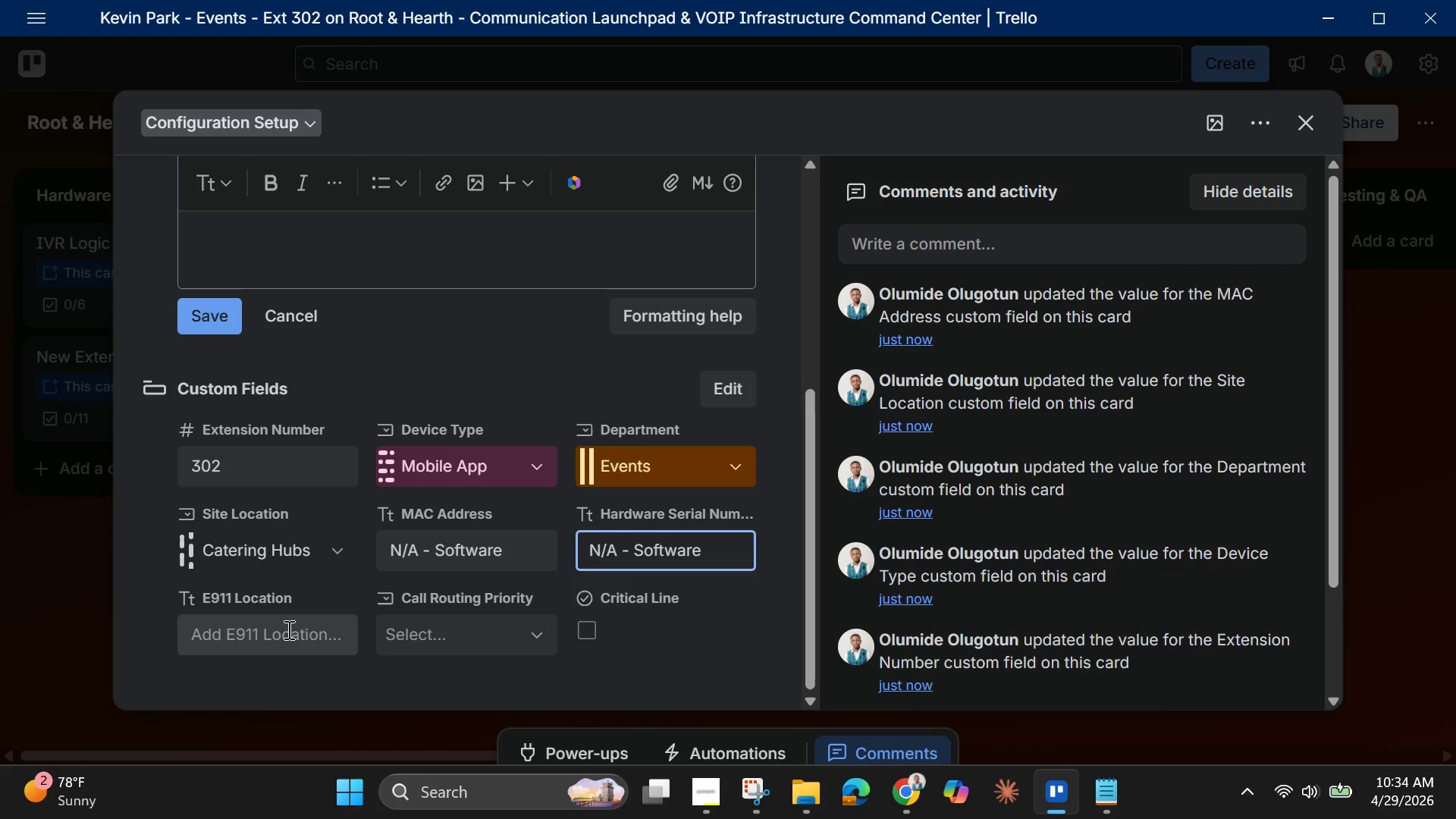 
left_click([287, 629])
 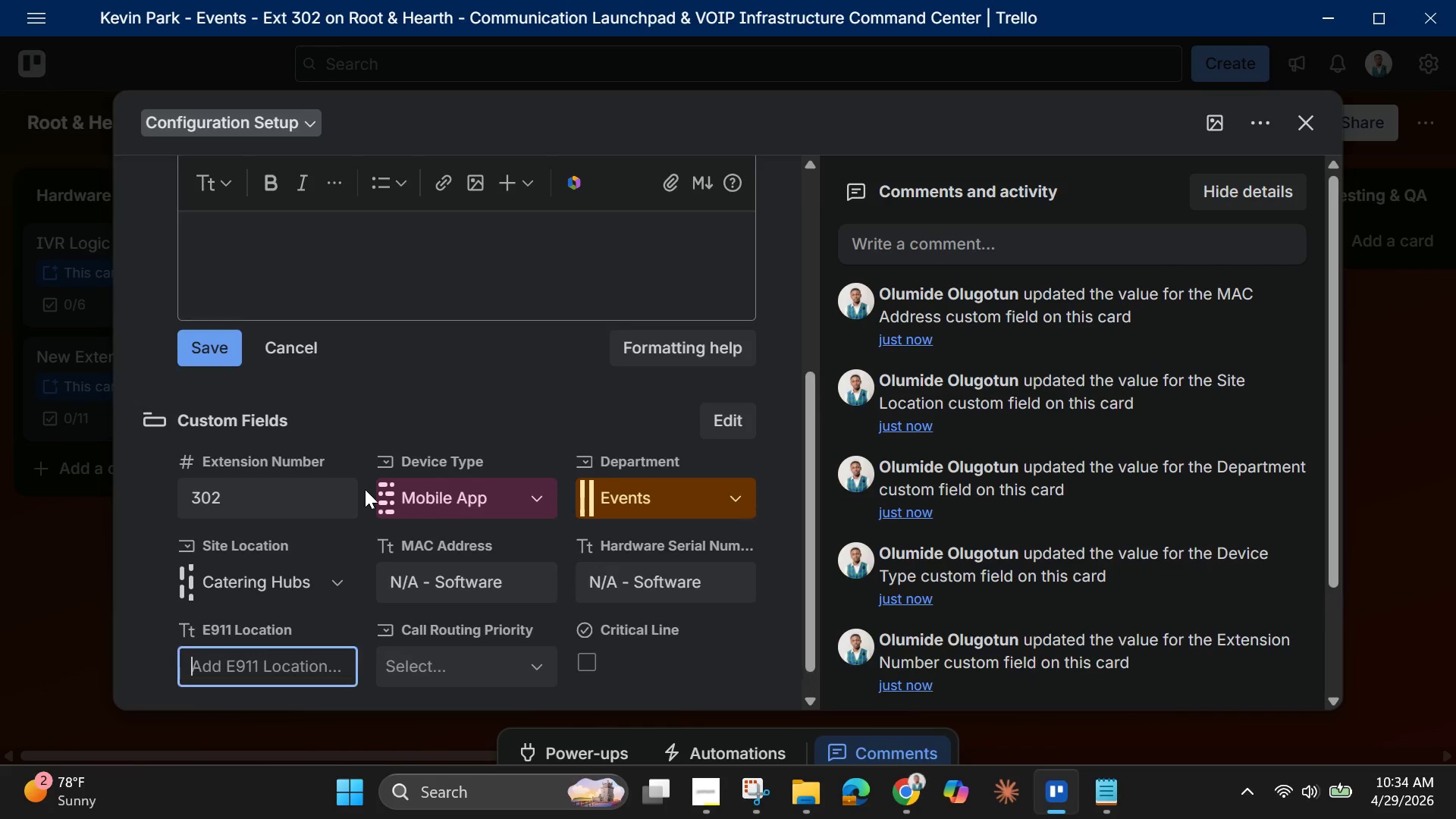 
scroll: coordinate [365, 489], scroll_direction: up, amount: 3.0
 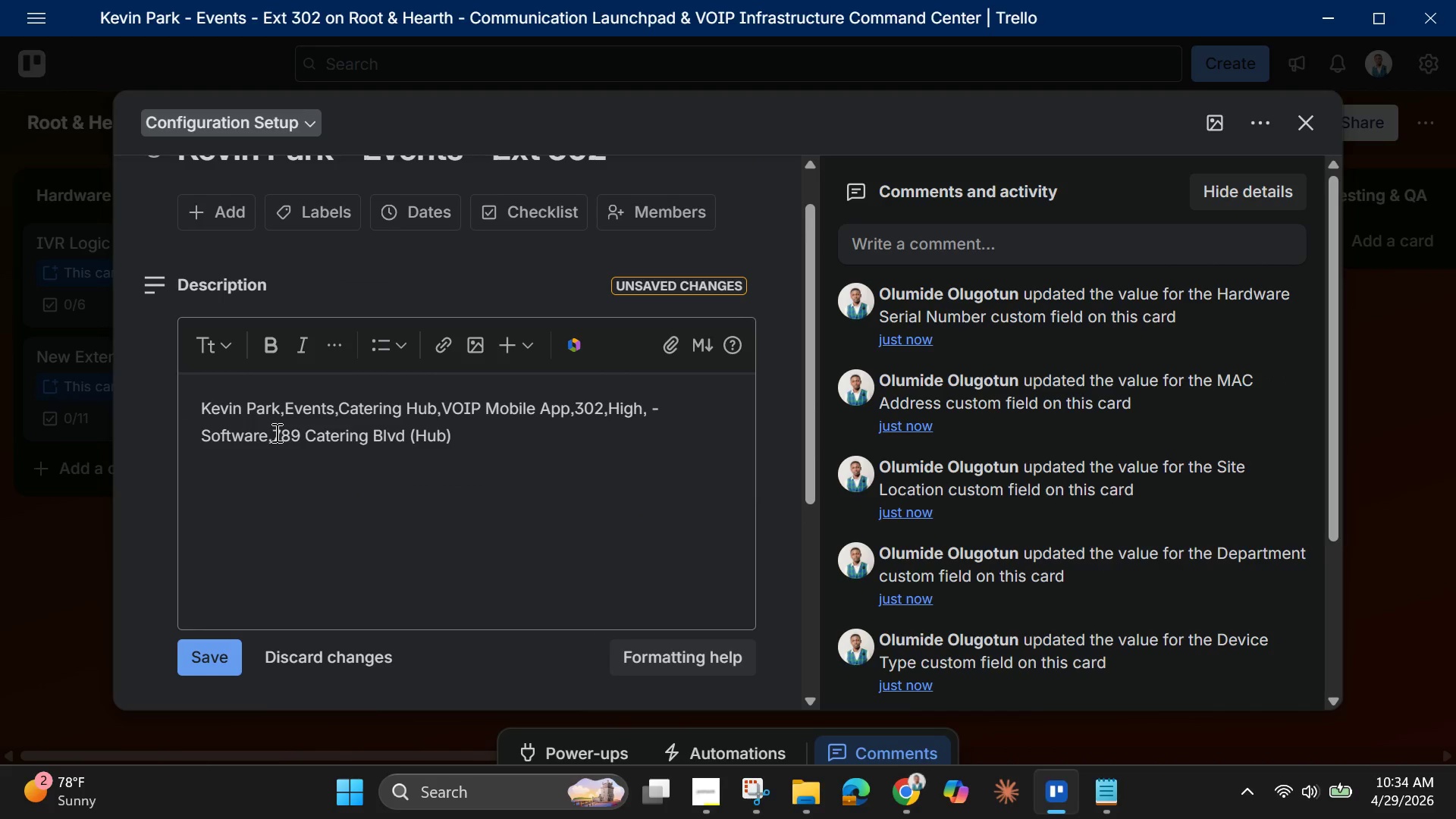 
left_click_drag(start_coordinate=[275, 432], to_coordinate=[456, 439])
 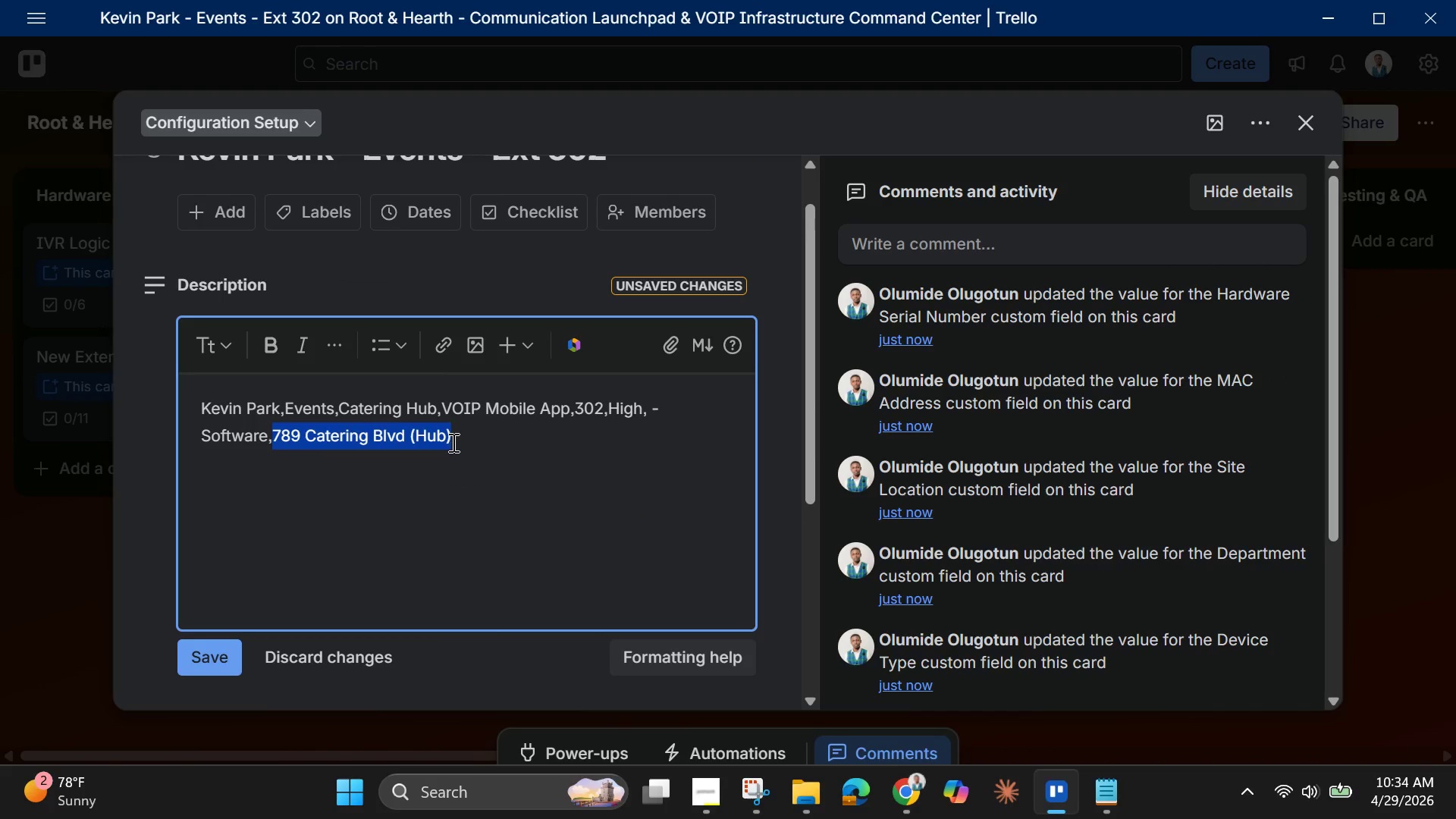 
key(Control+C)
 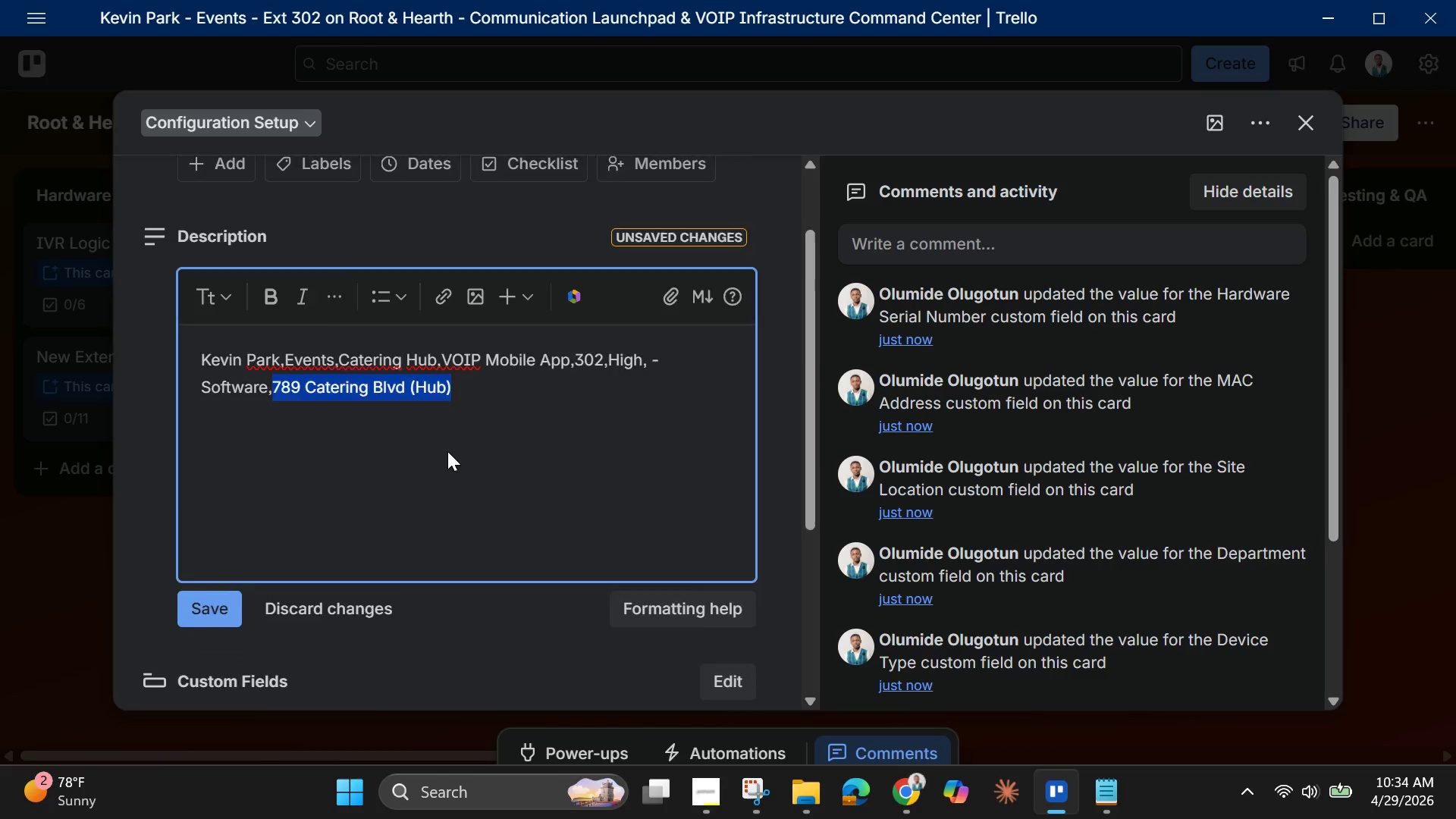 
scroll: coordinate [447, 455], scroll_direction: down, amount: 4.0
 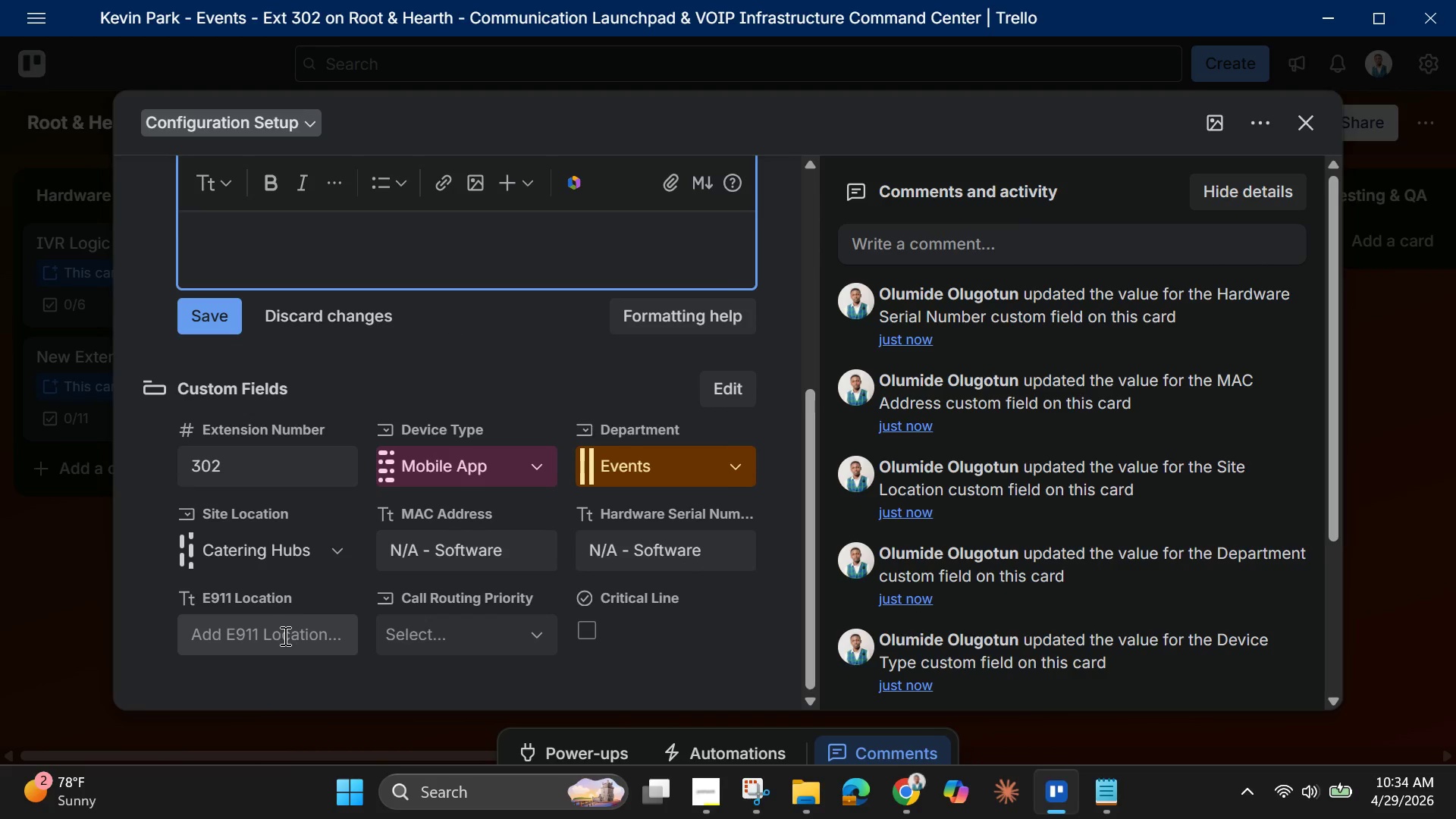 
left_click([284, 635])
 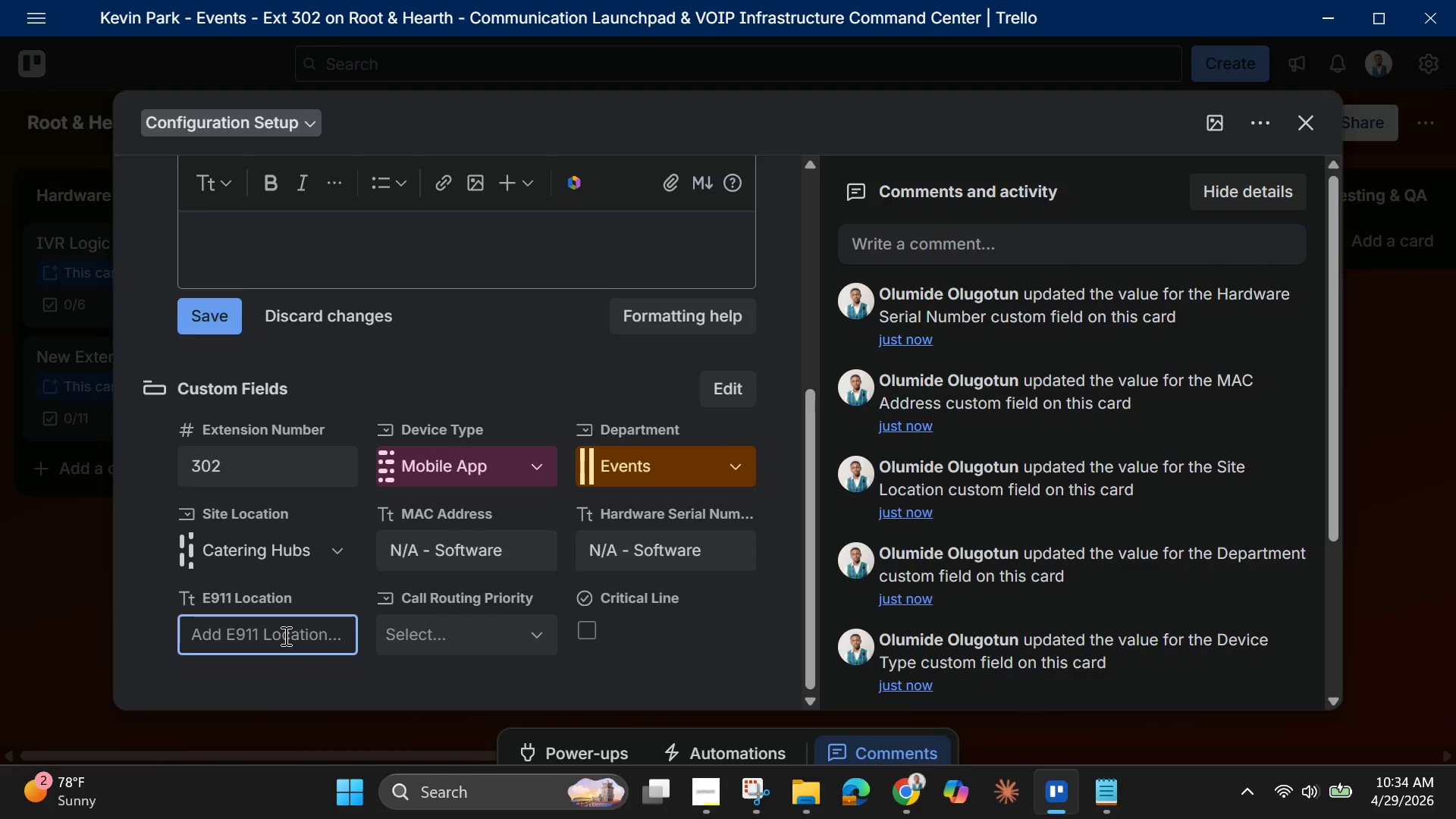 
key(Control+V)
 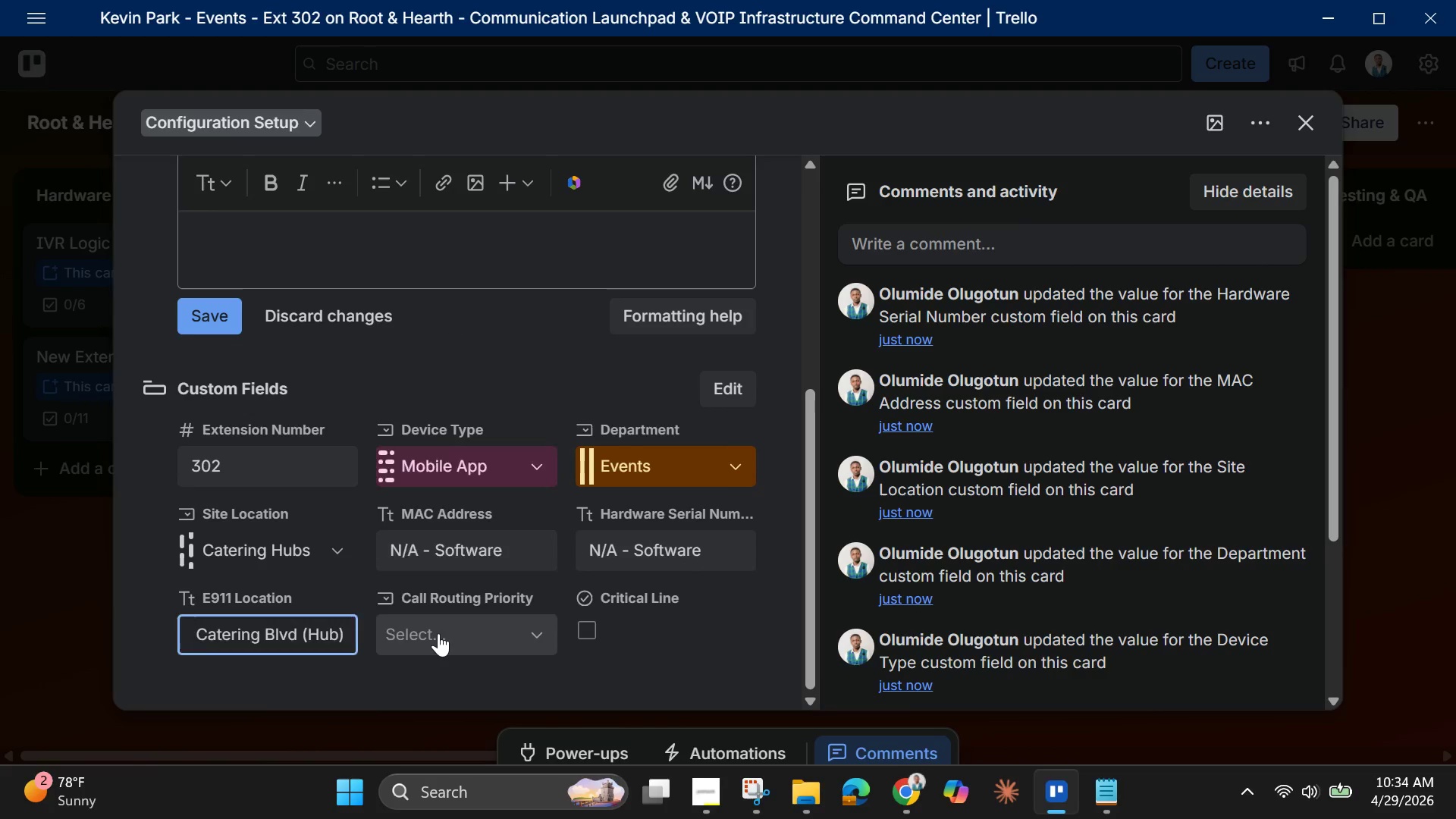 
left_click([438, 633])
 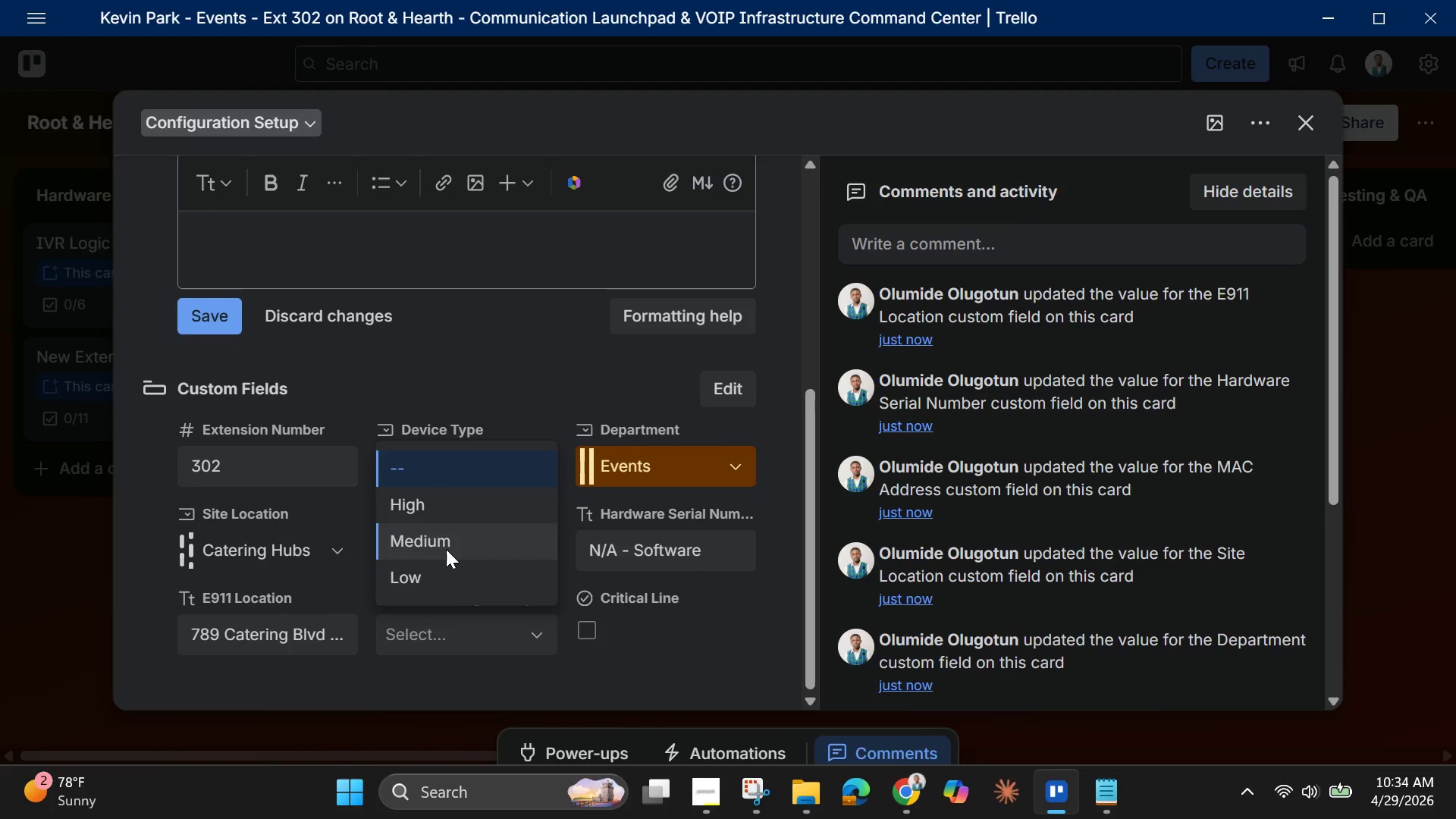 
left_click([447, 510])
 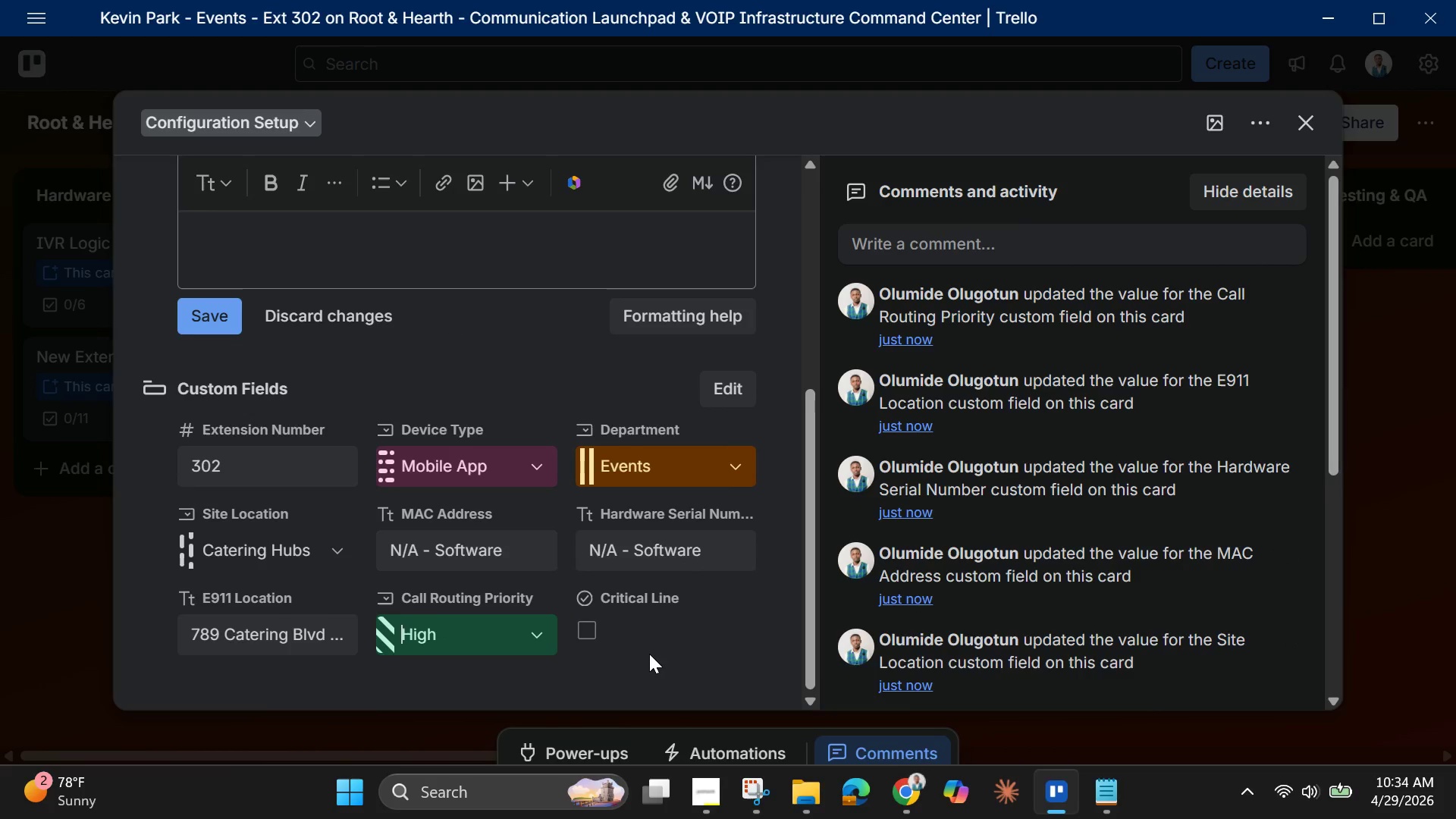 
left_click([651, 654])
 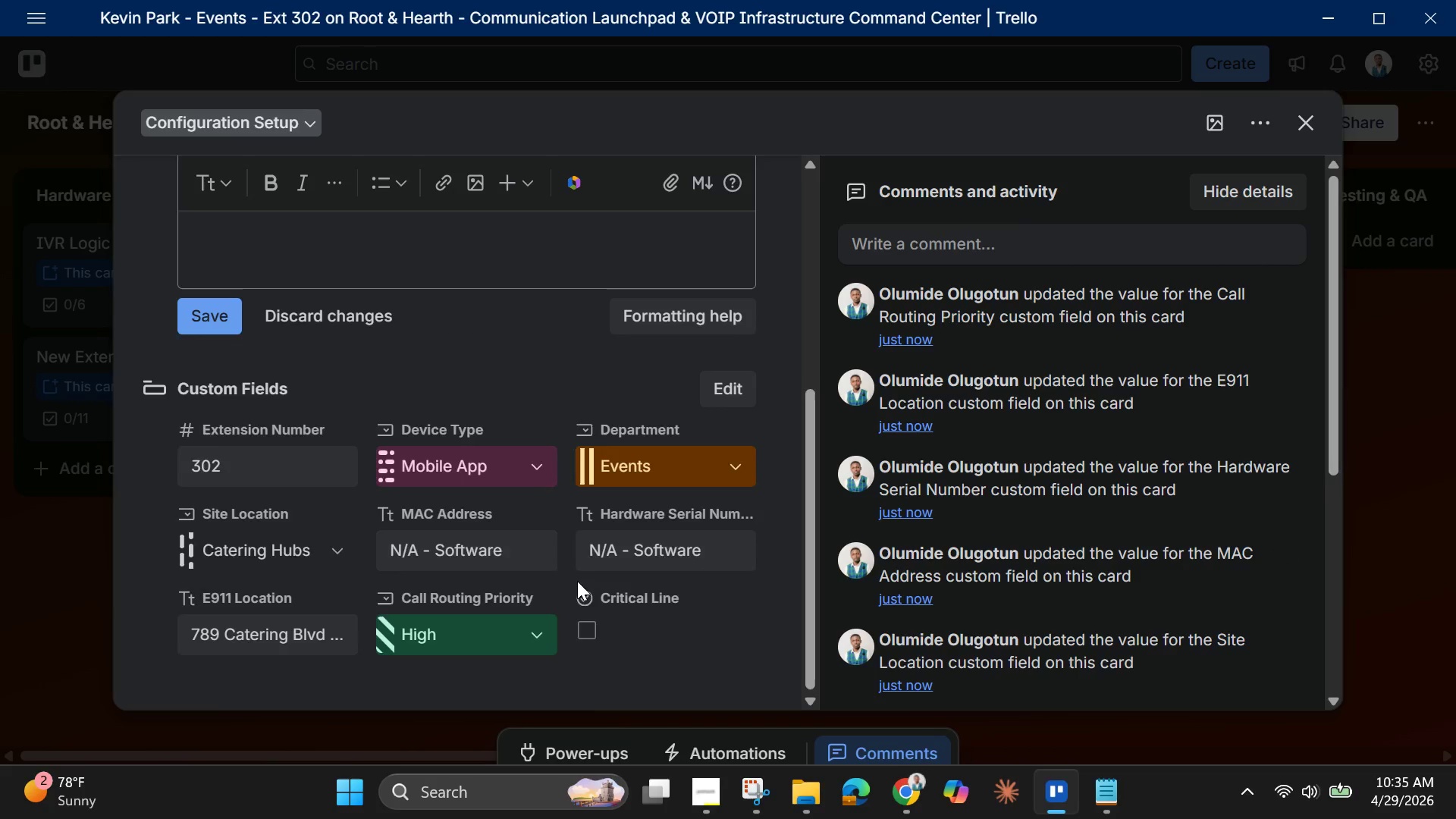 
scroll: coordinate [577, 581], scroll_direction: up, amount: 2.0
 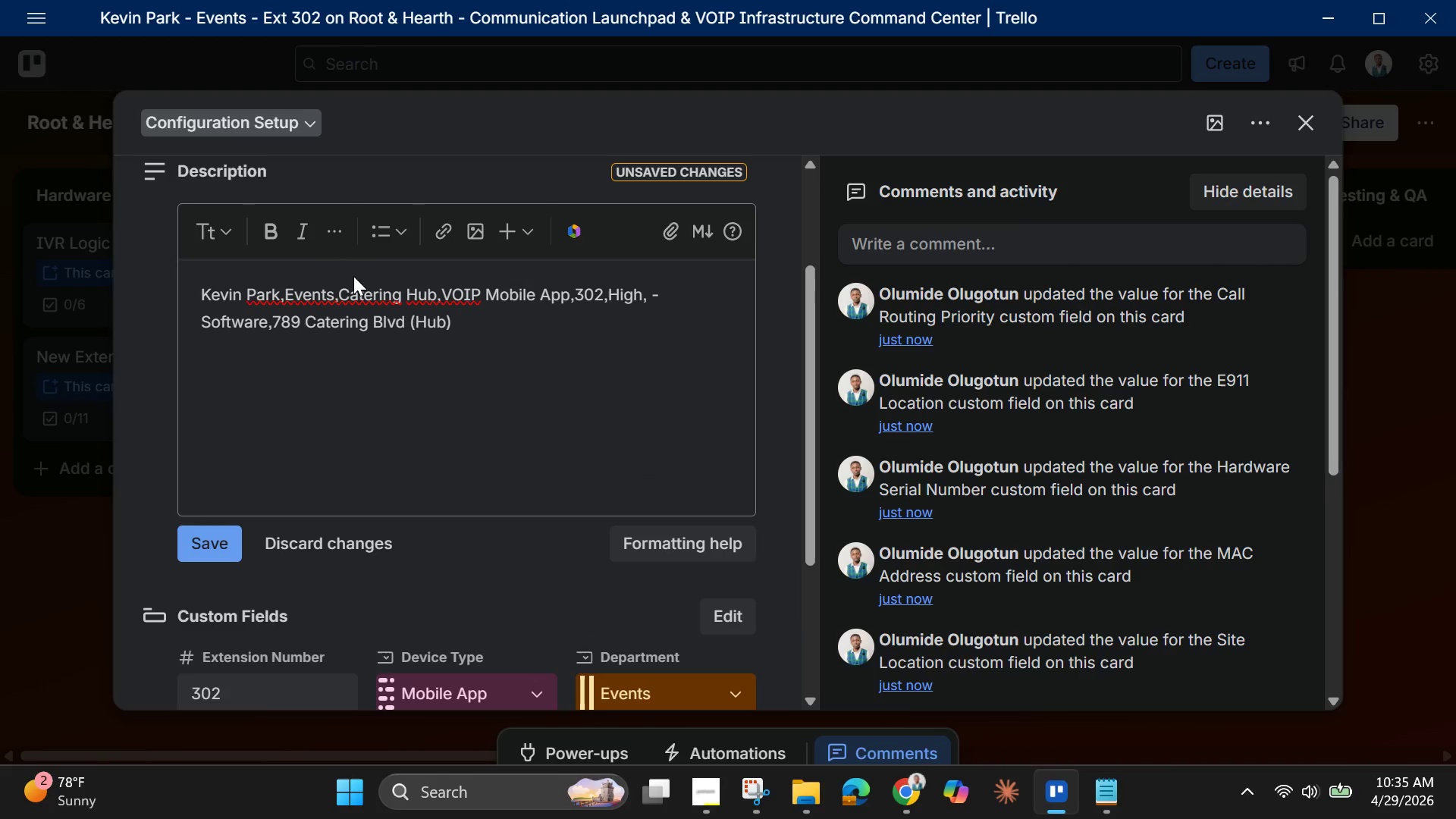 
left_click([353, 276])
 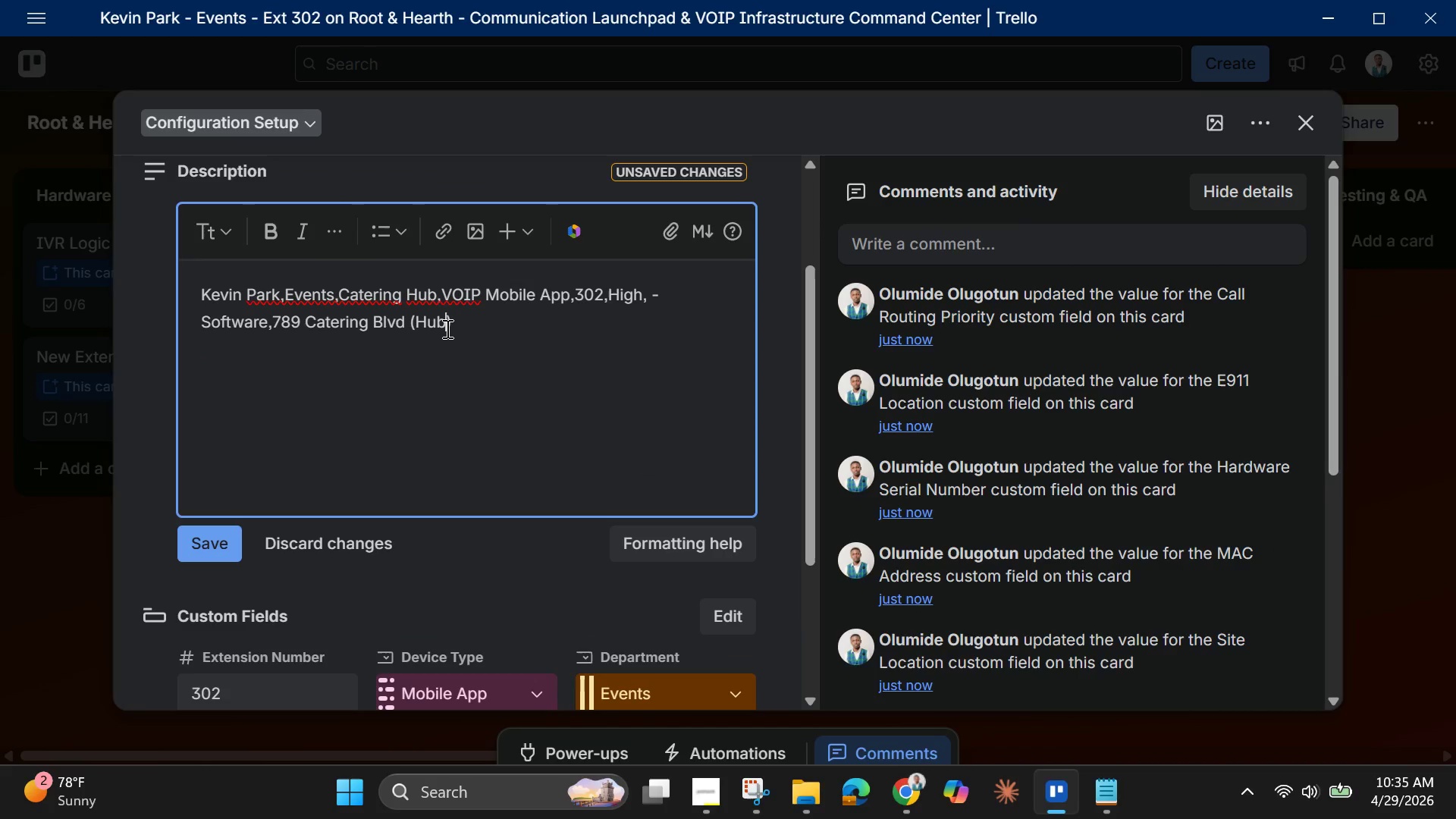 
double_click([446, 328])
 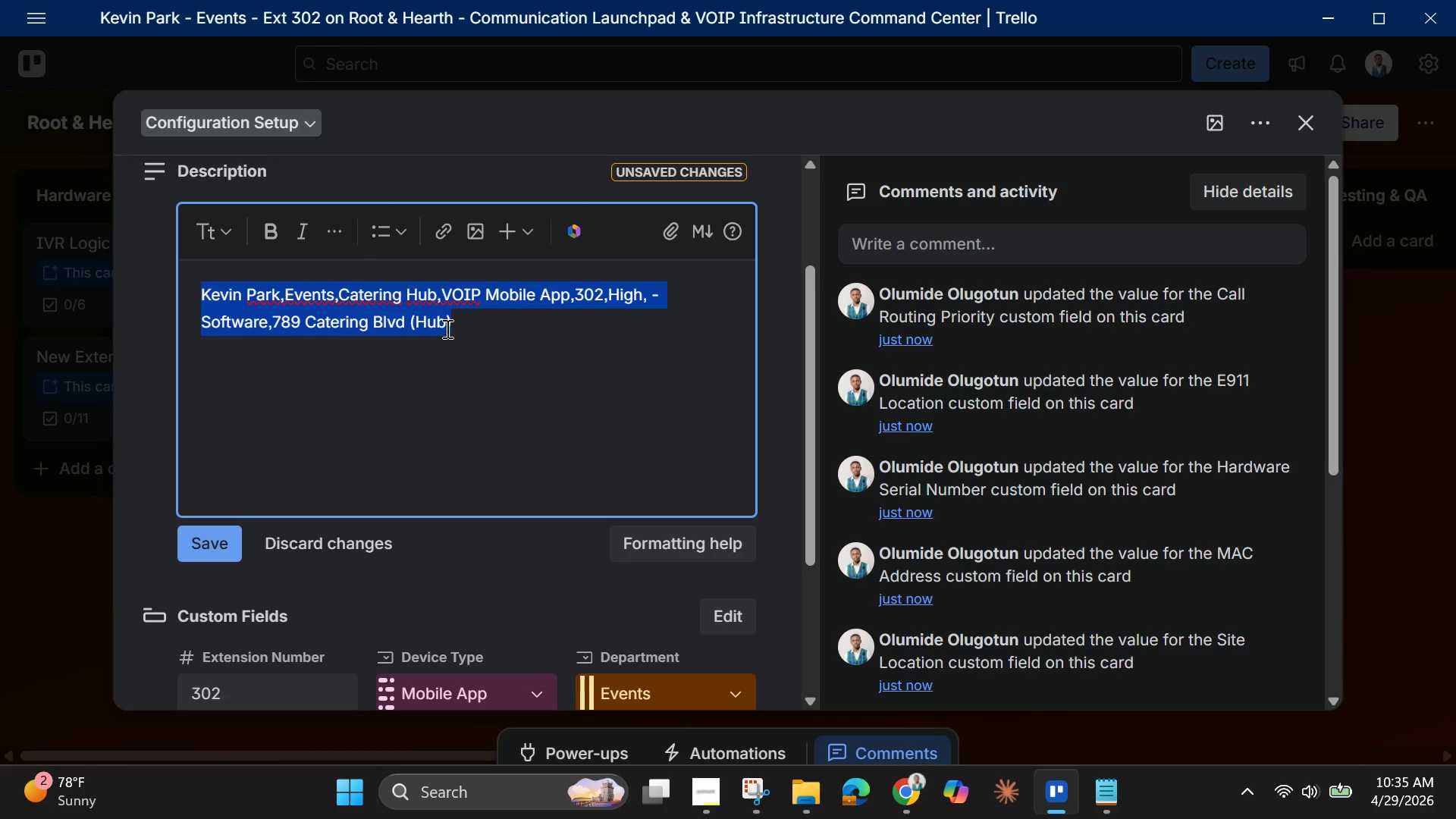 
triple_click([446, 328])
 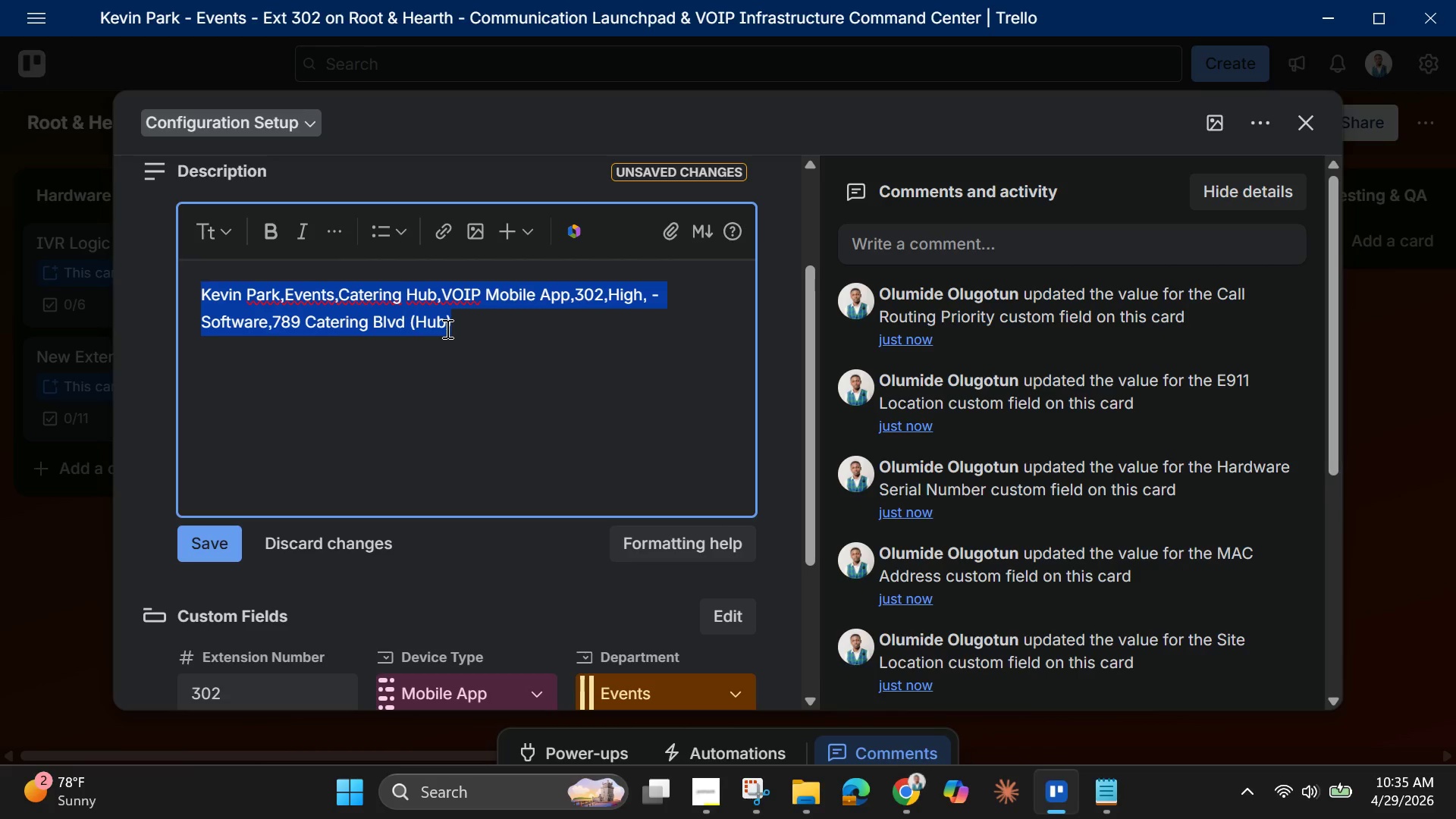 
triple_click([446, 328])
 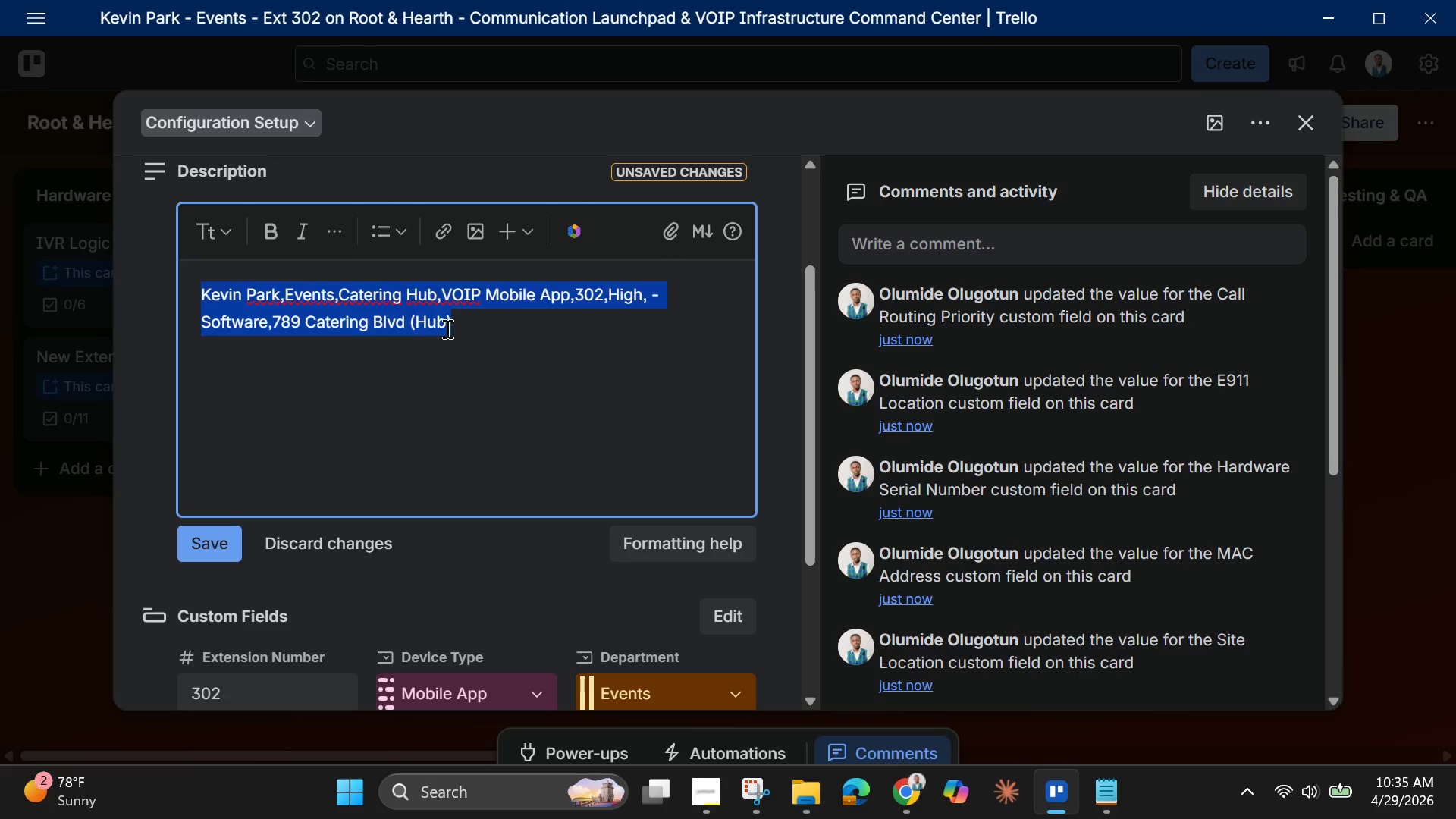 
key(Backspace)
 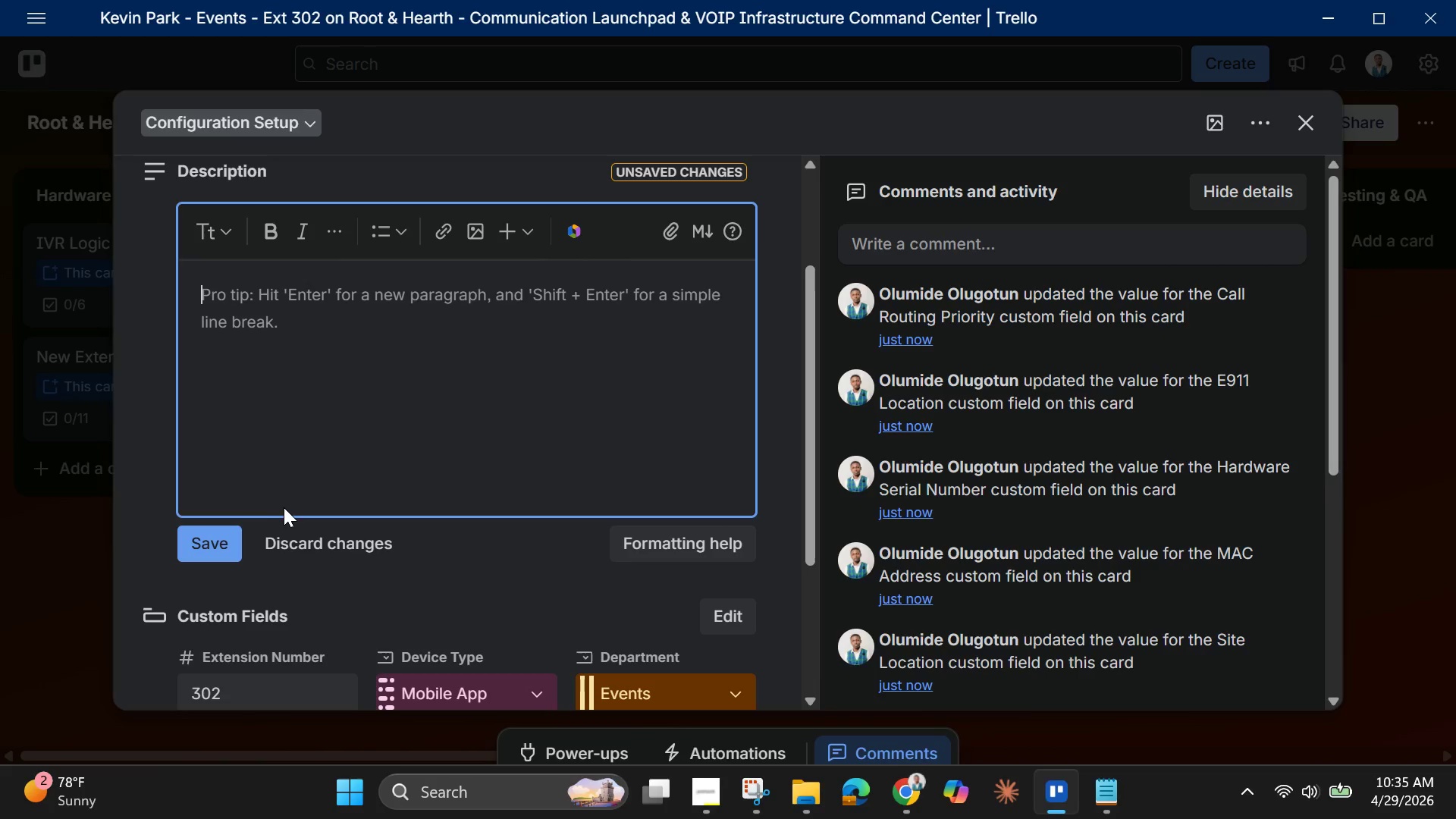 
wait(21.12)
 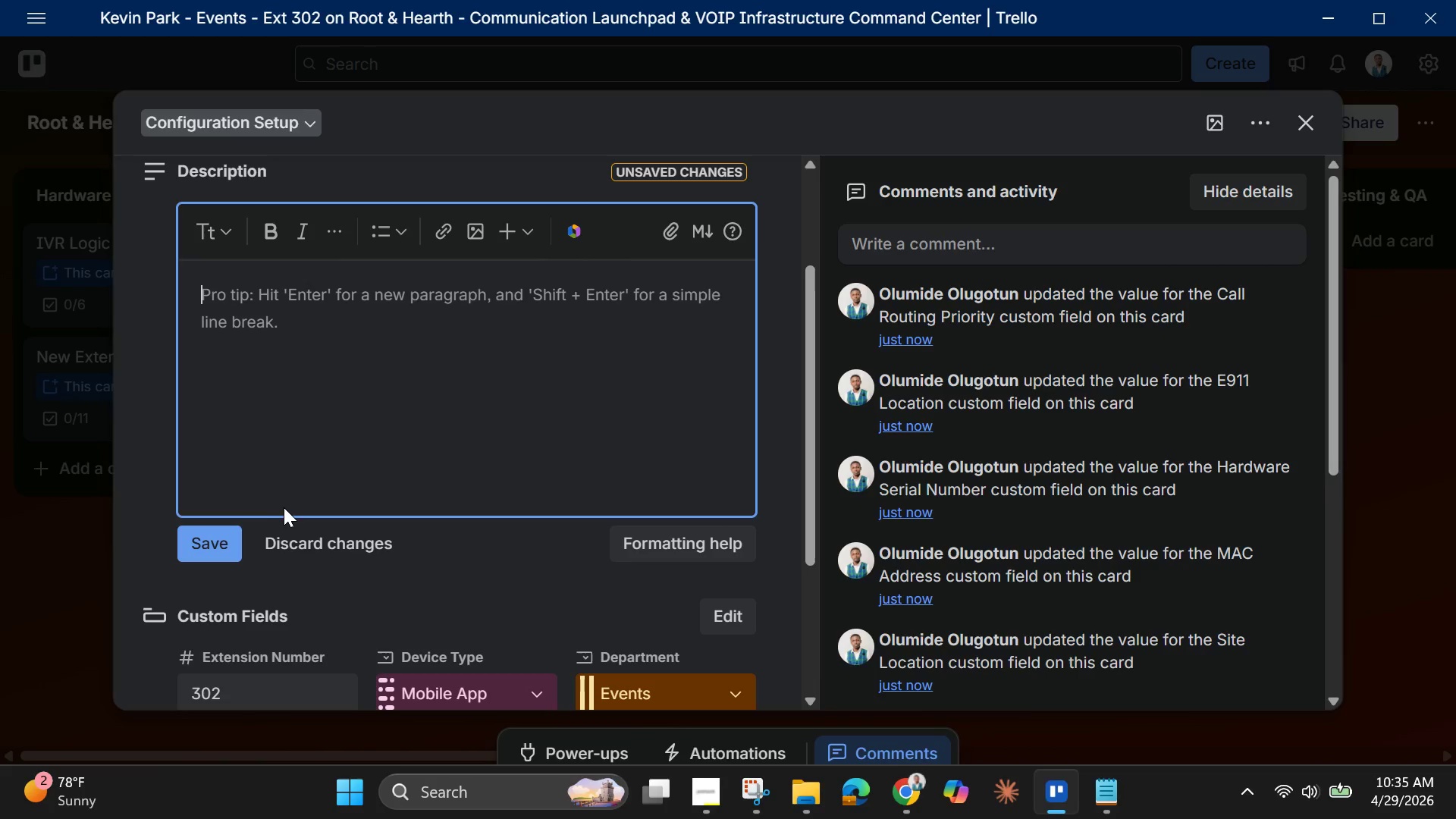 
scroll: coordinate [283, 494], scroll_direction: up, amount: 3.0
 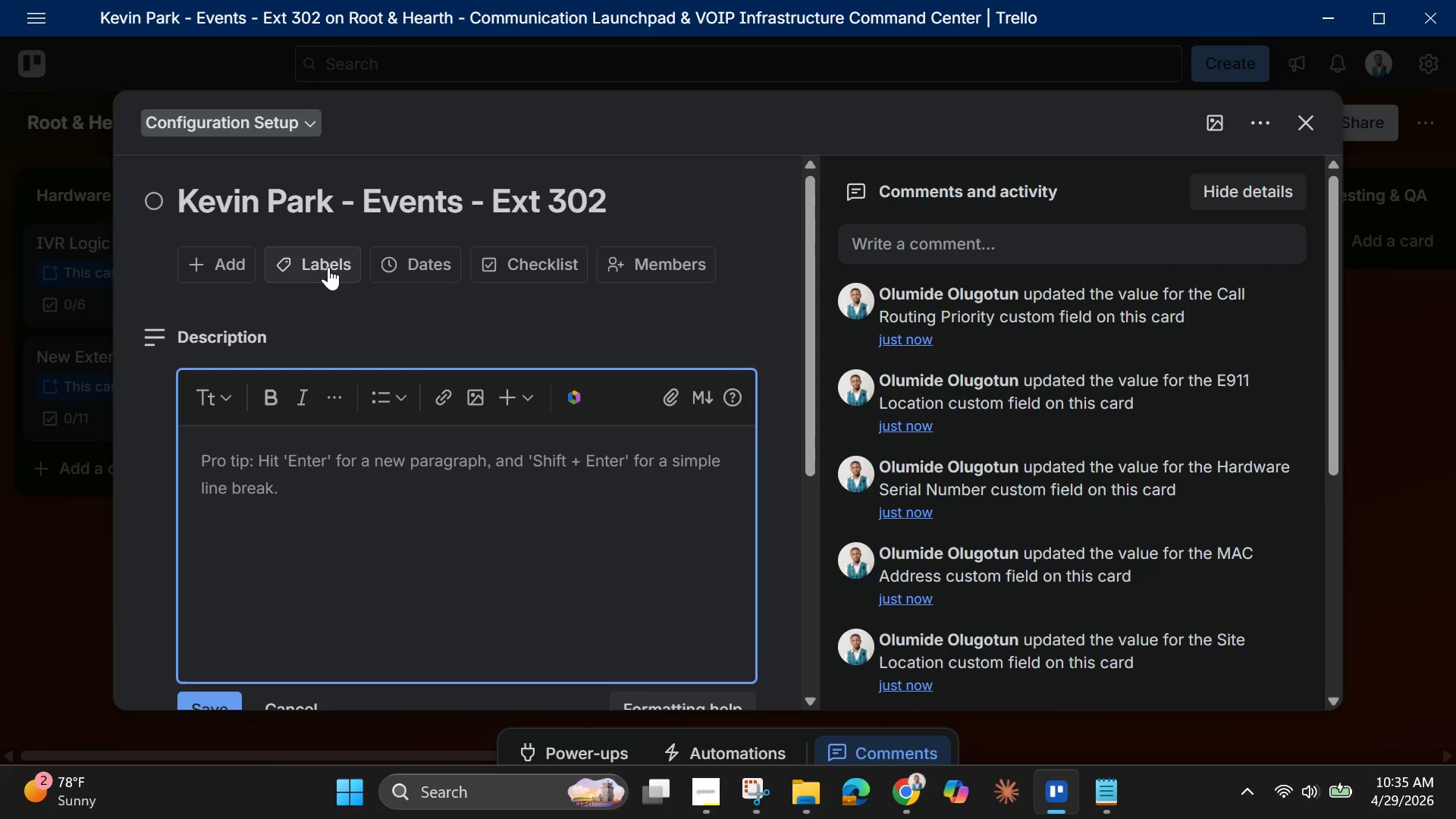 
left_click([327, 264])
 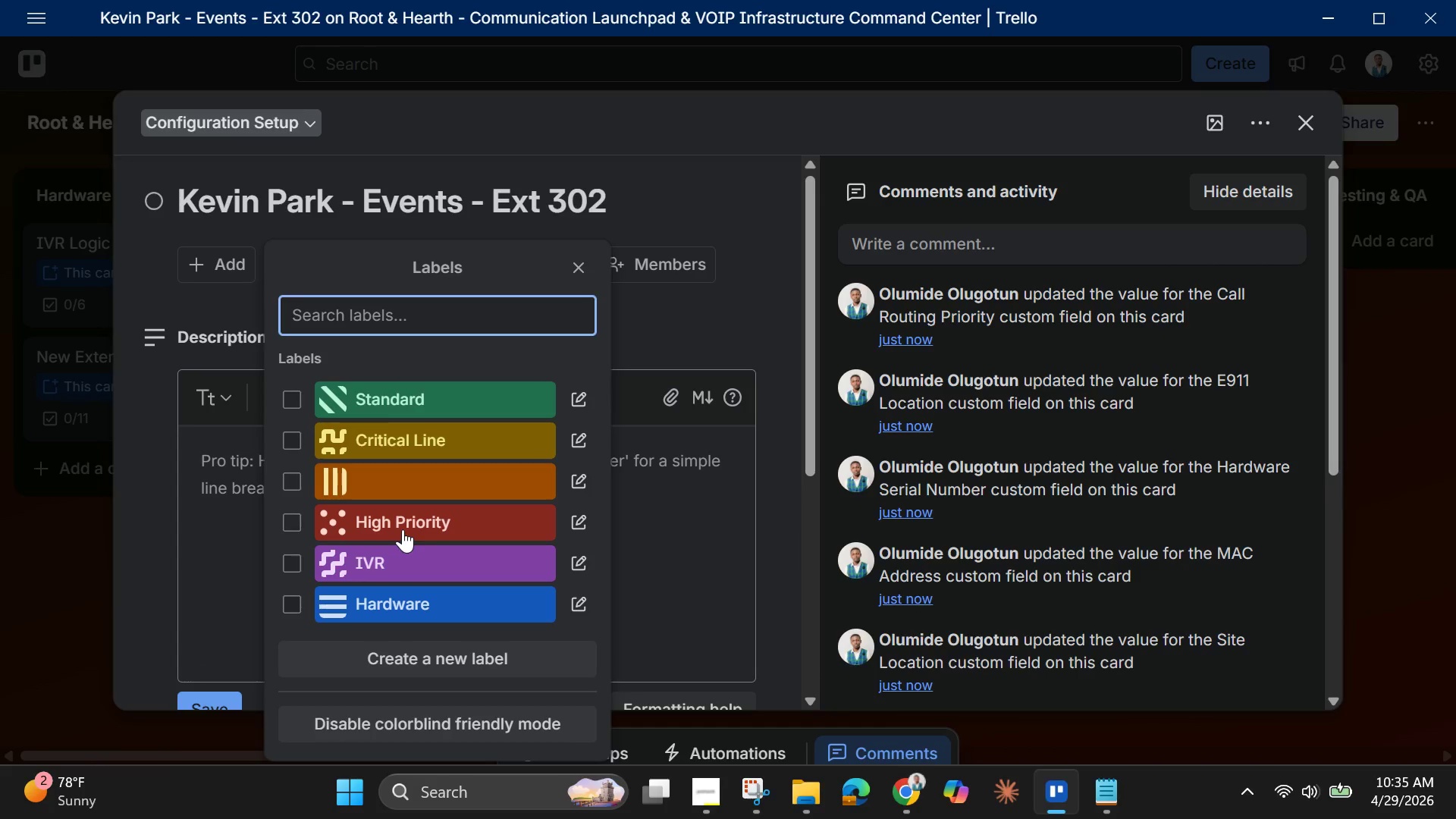 
left_click([403, 529])
 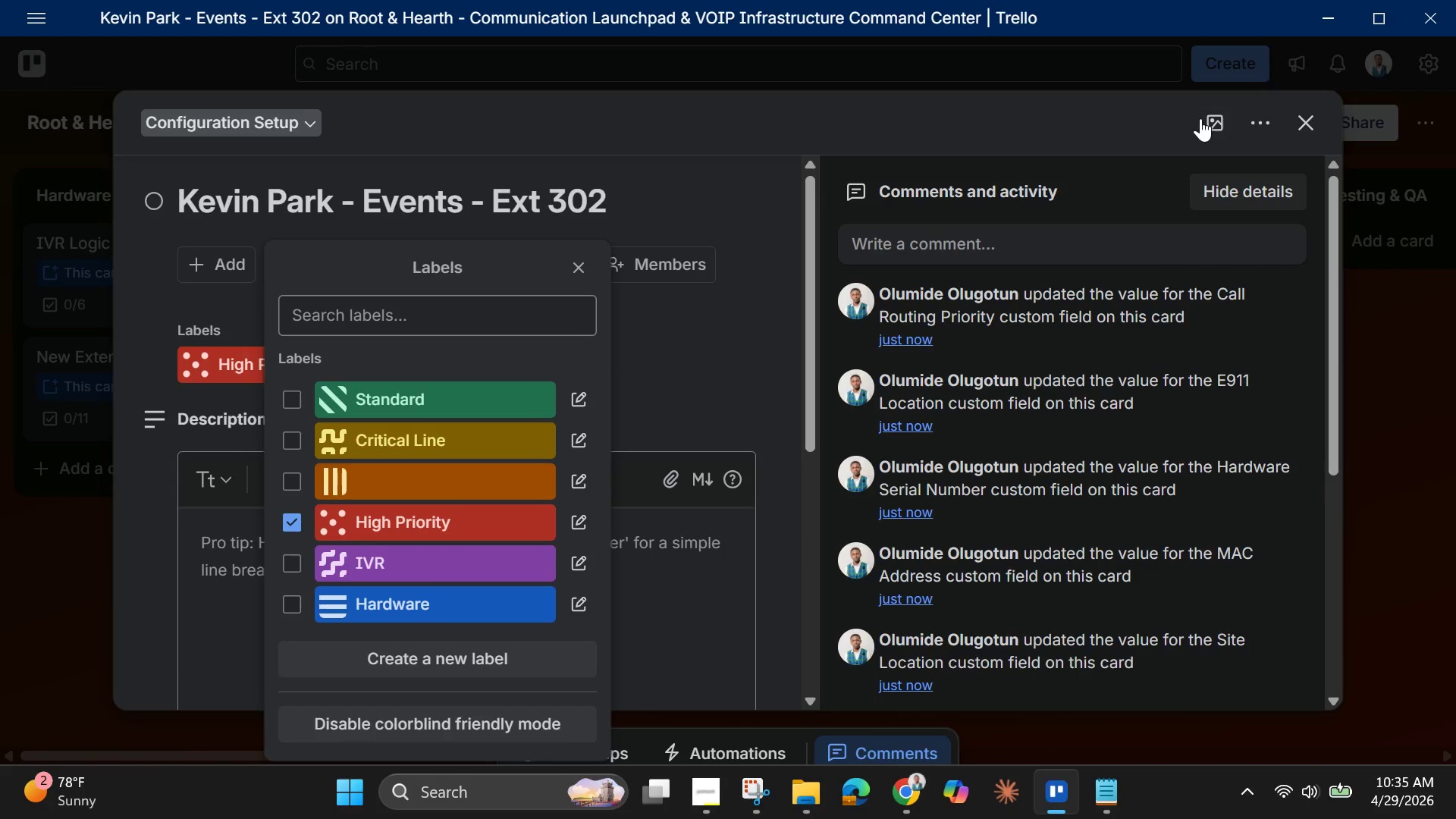 
left_click([1210, 116])
 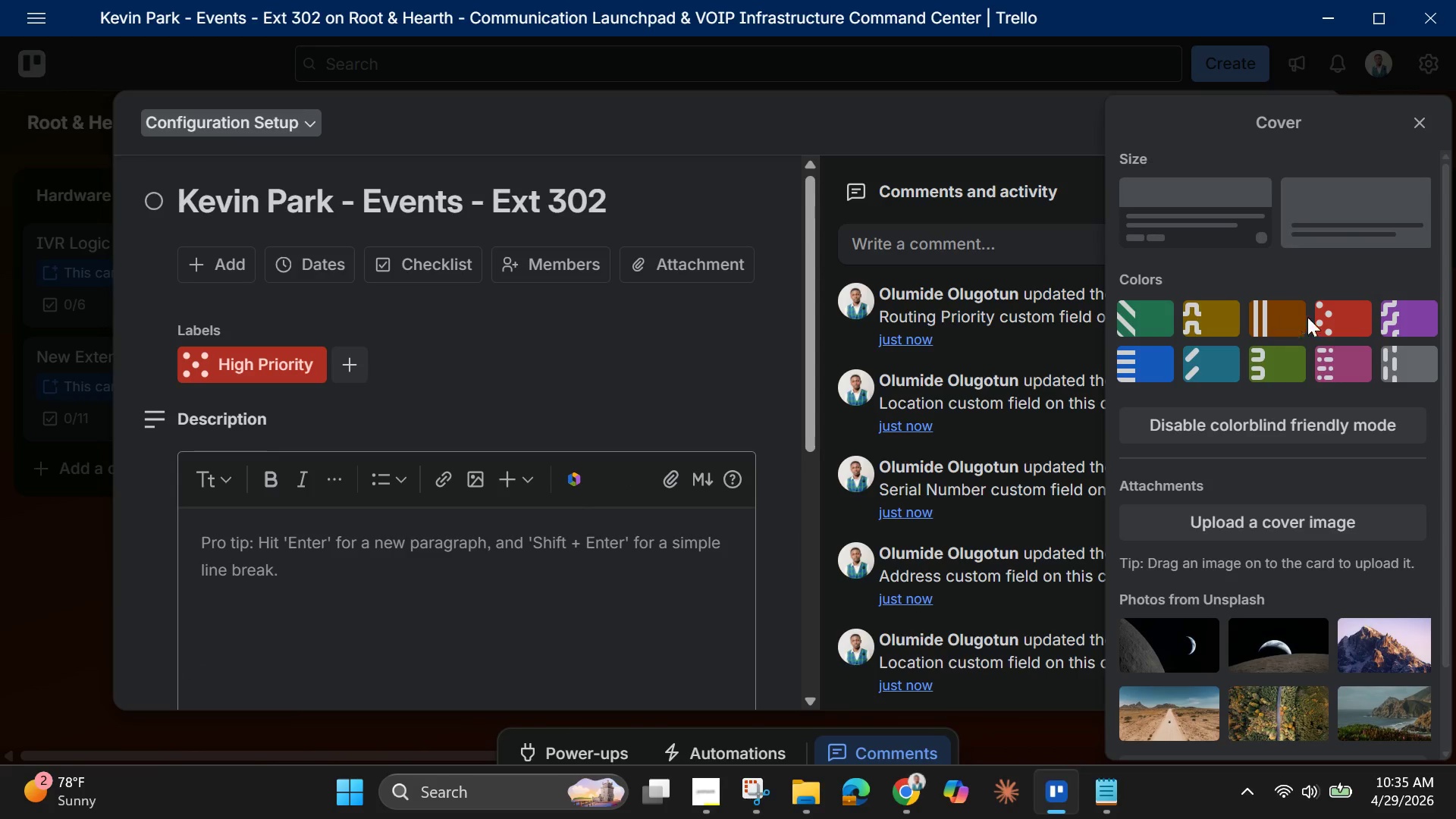 
left_click([1339, 322])
 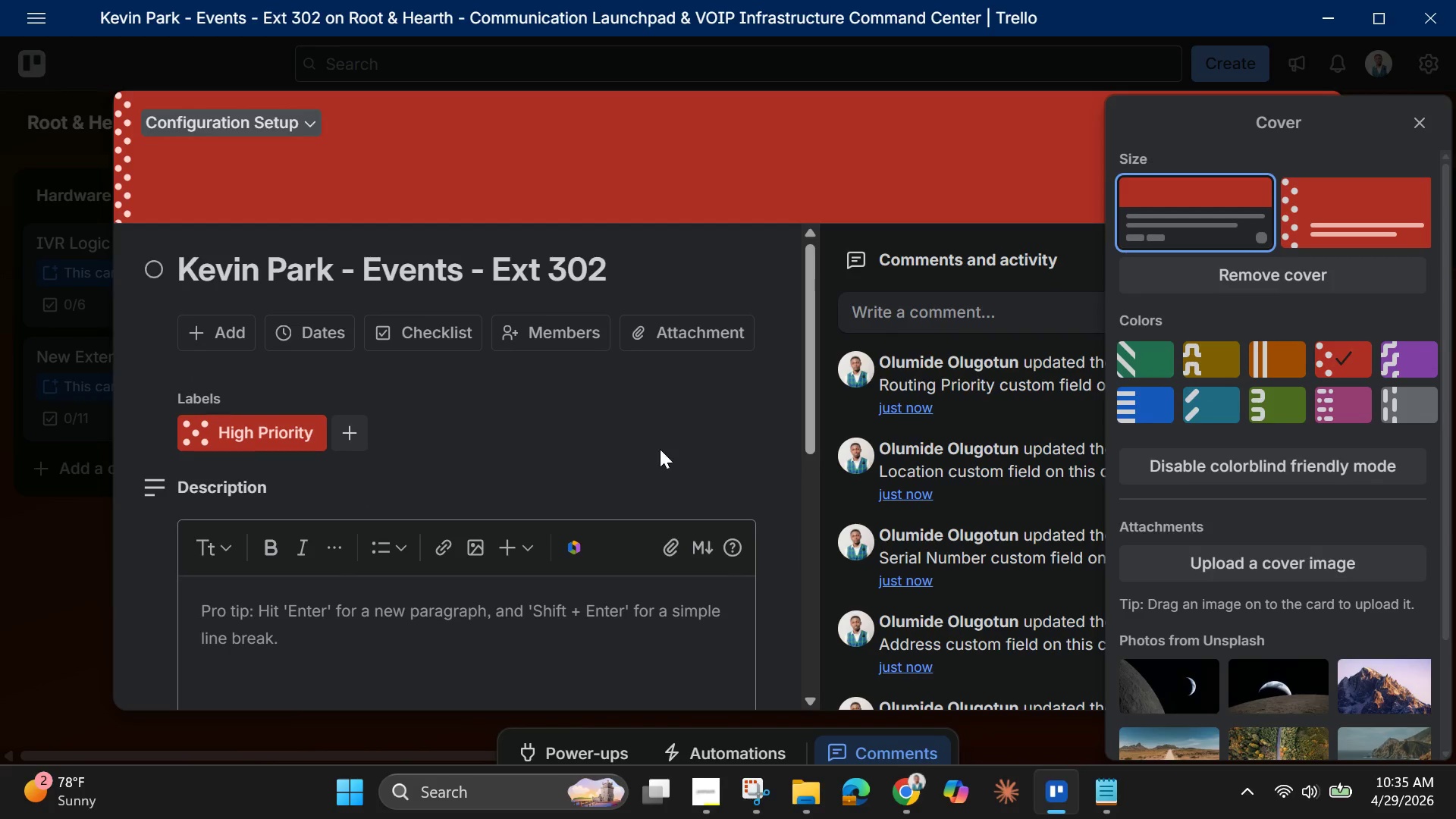 
left_click_drag(start_coordinate=[660, 449], to_coordinate=[660, 442])
 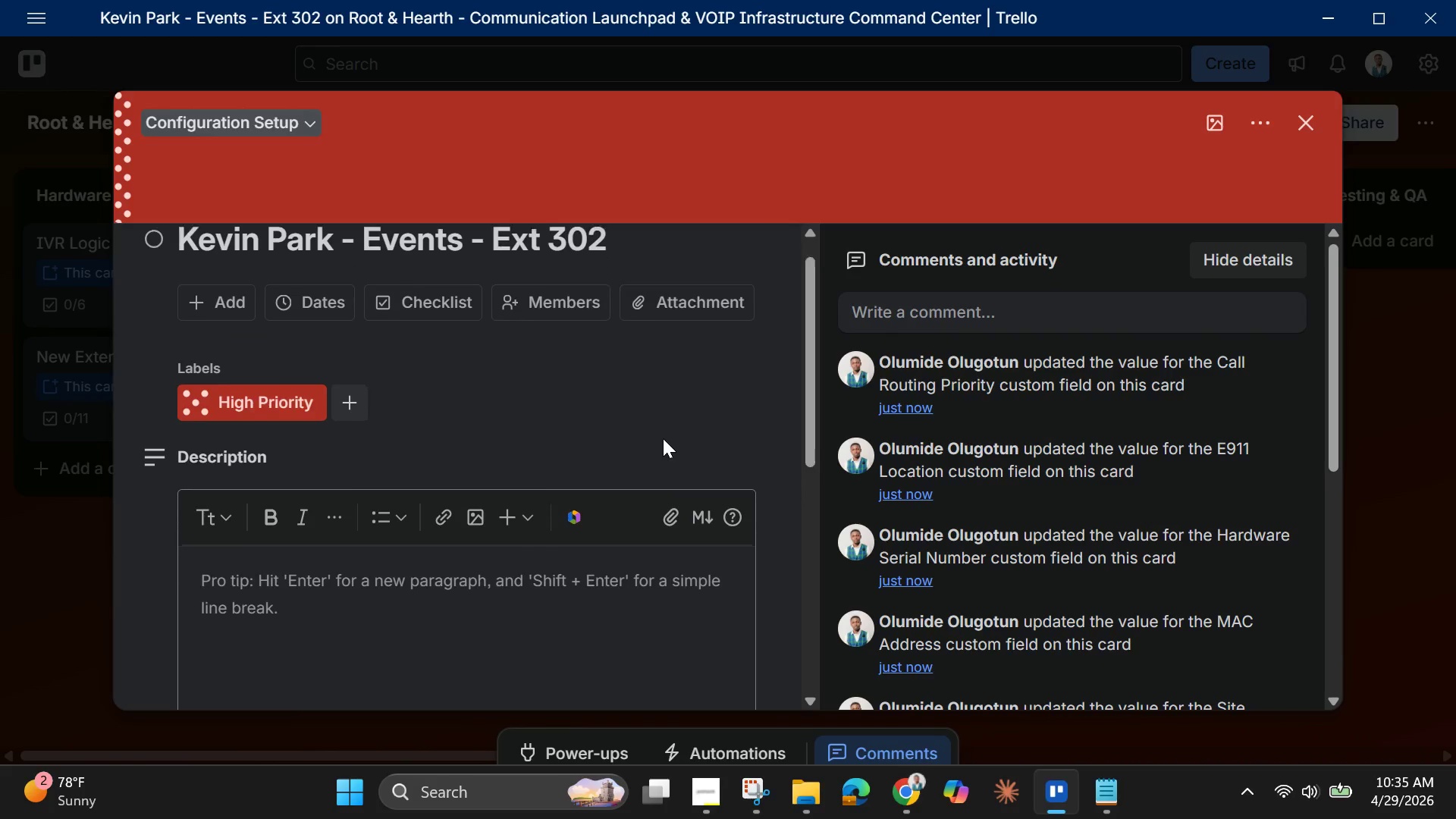 
scroll: coordinate [663, 438], scroll_direction: down, amount: 2.0
 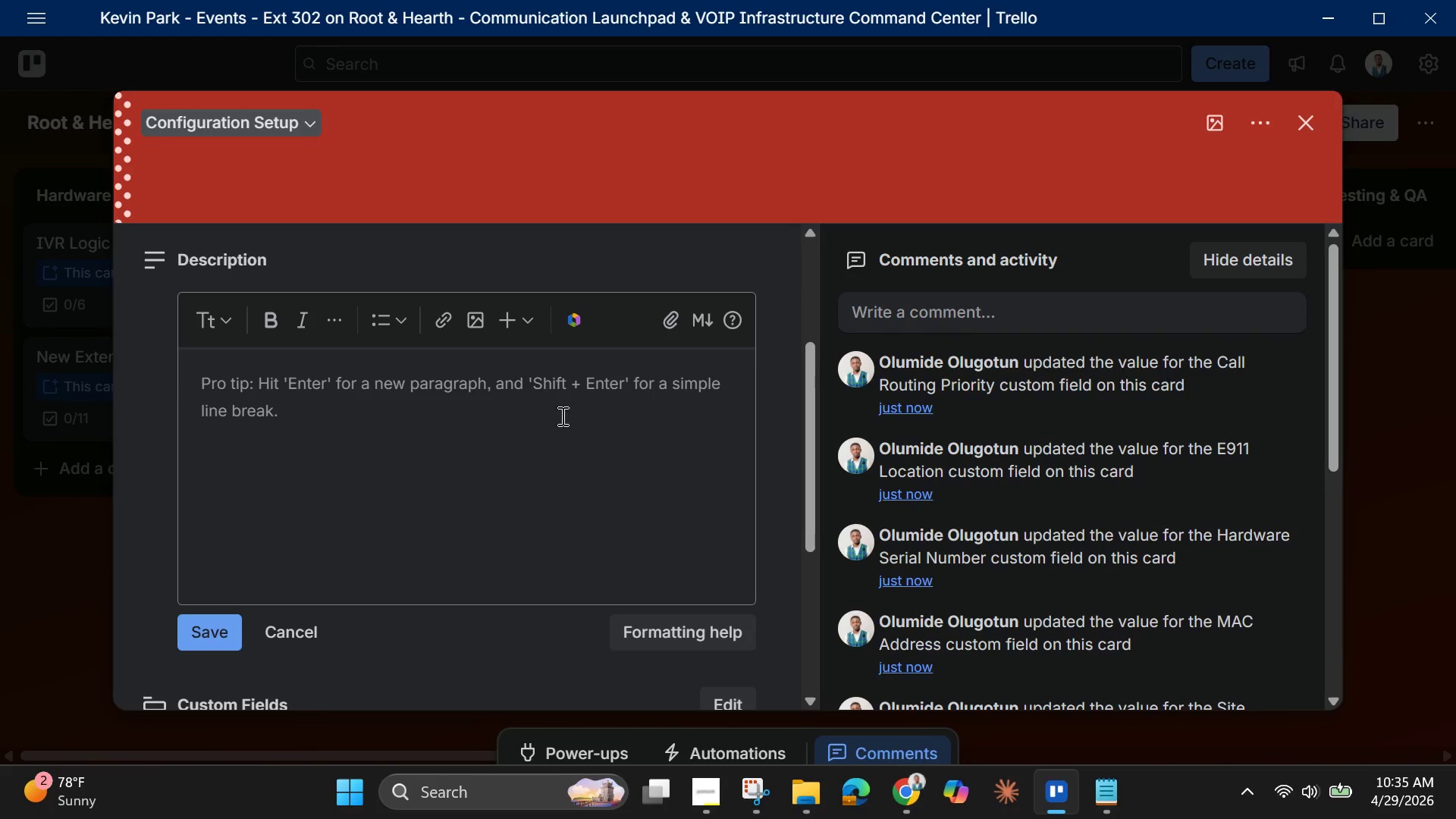 
left_click([564, 393])
 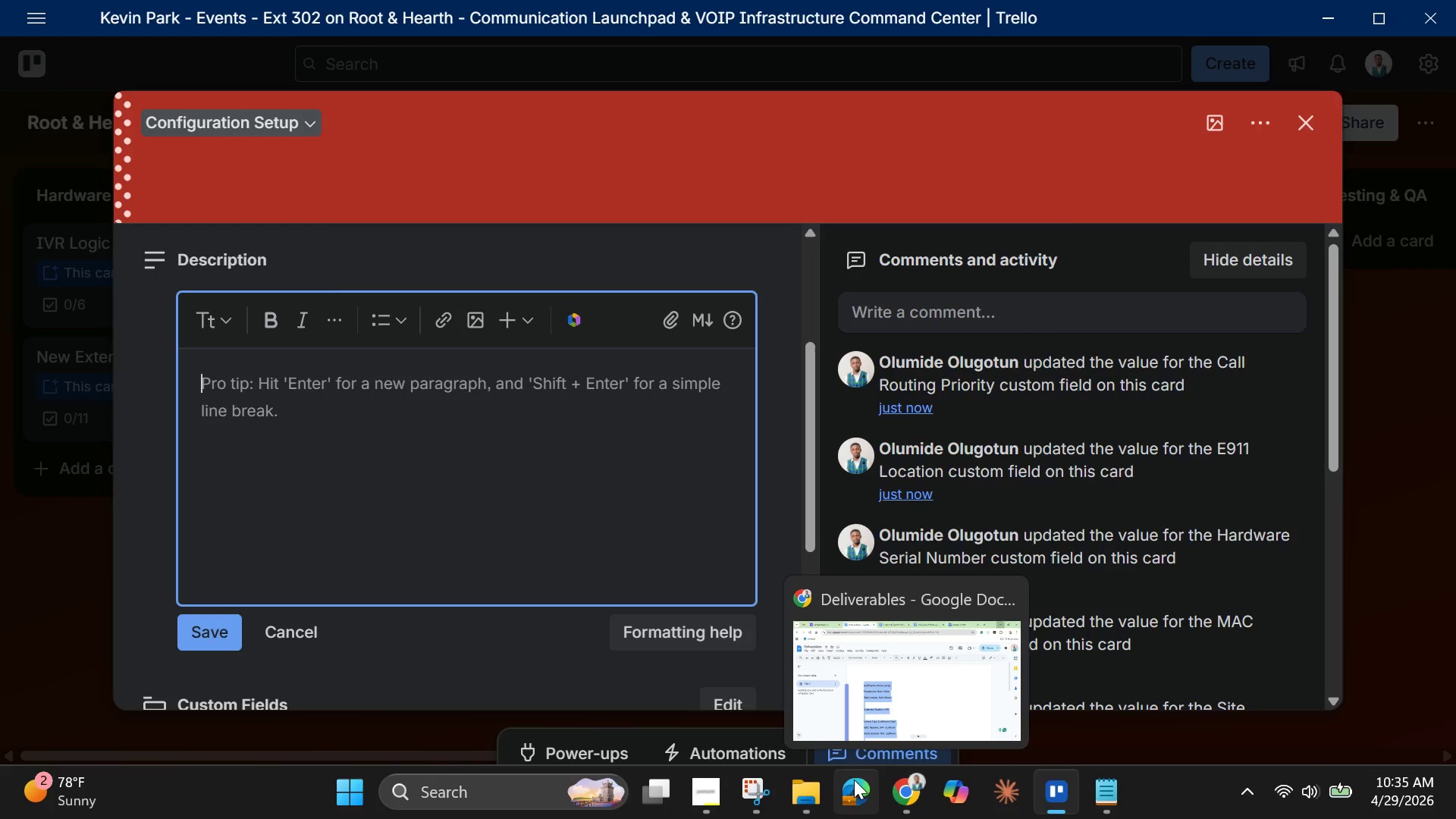 
left_click([898, 789])
 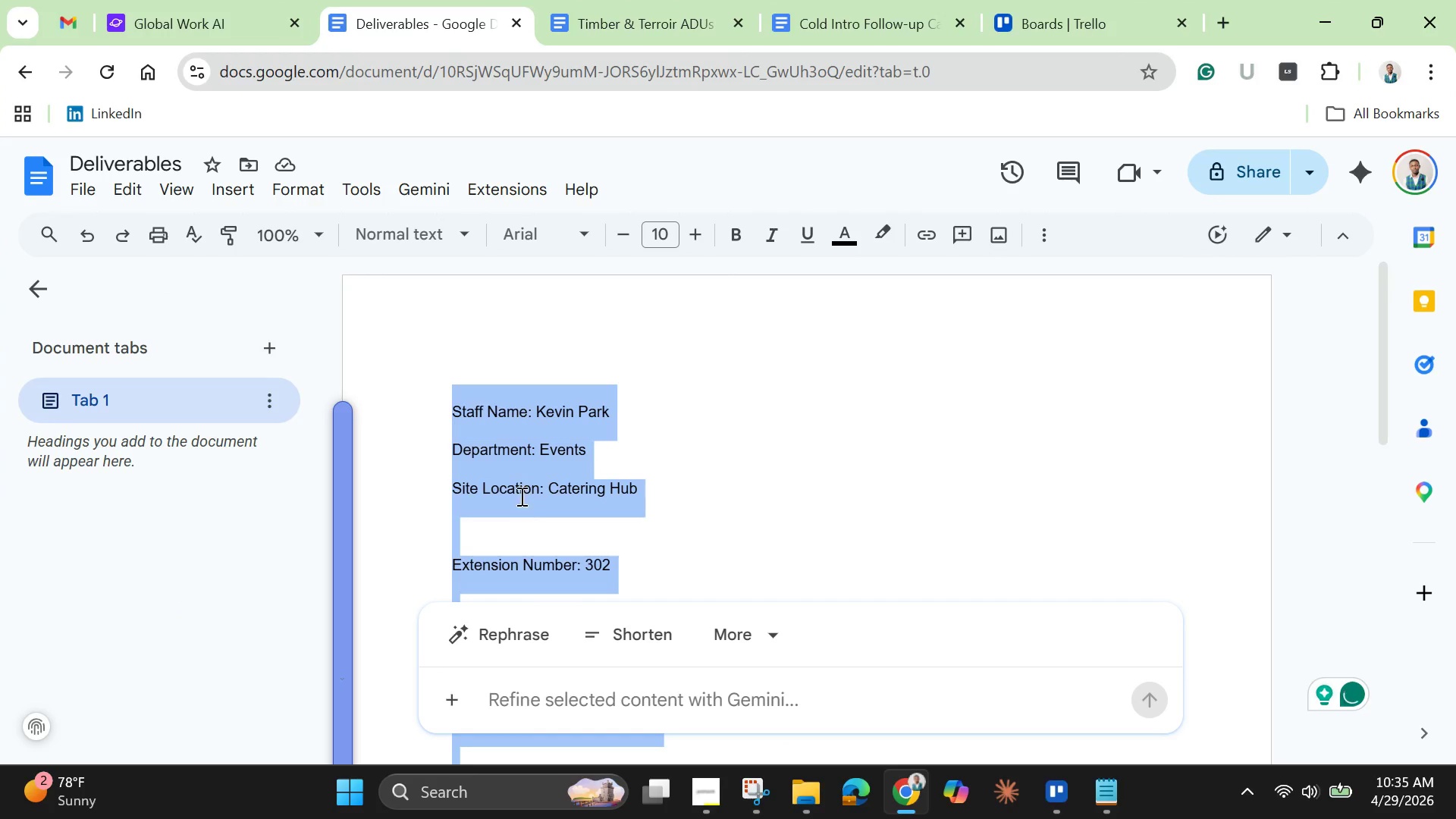 
right_click([502, 467])
 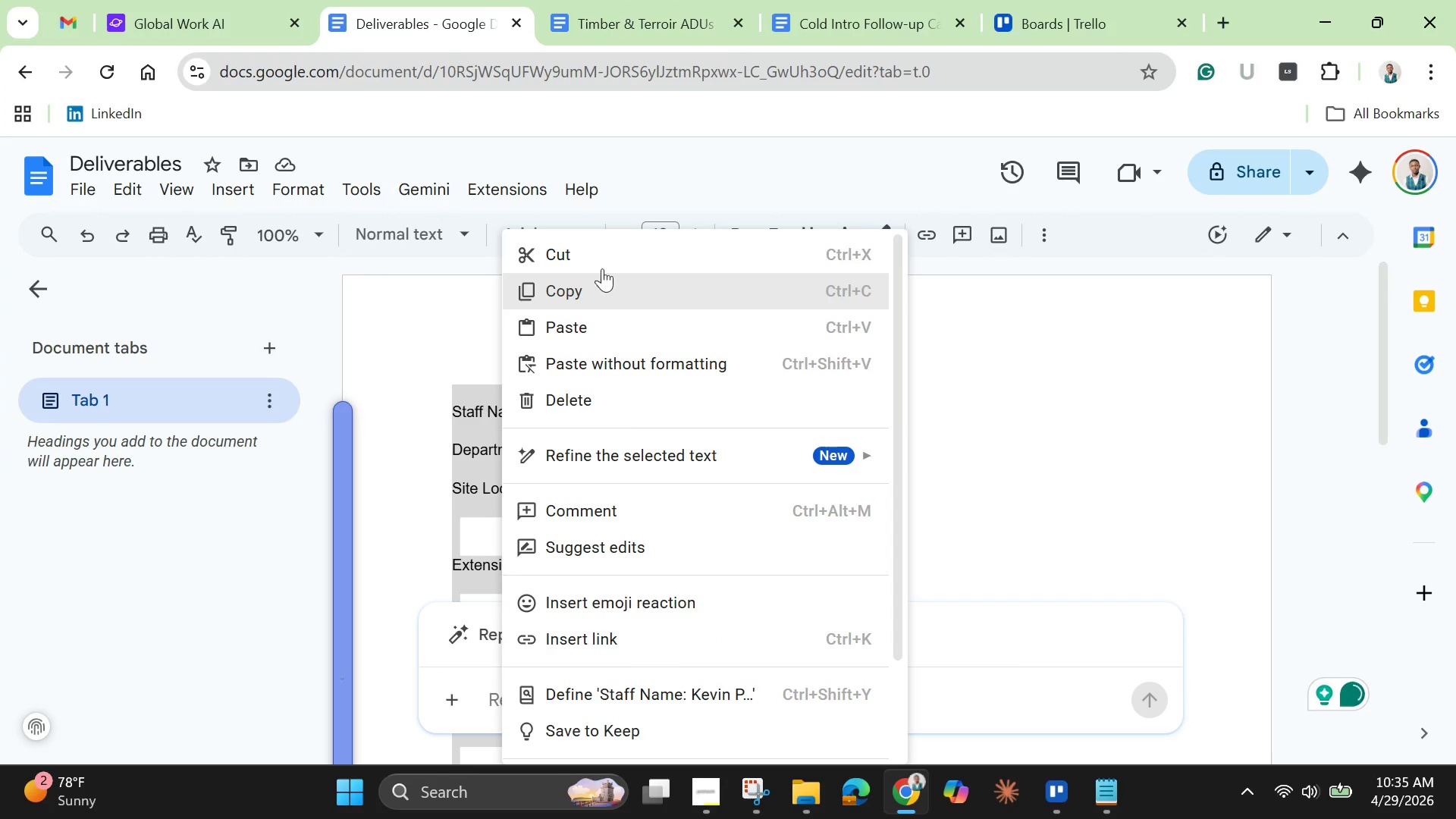 
left_click([597, 258])
 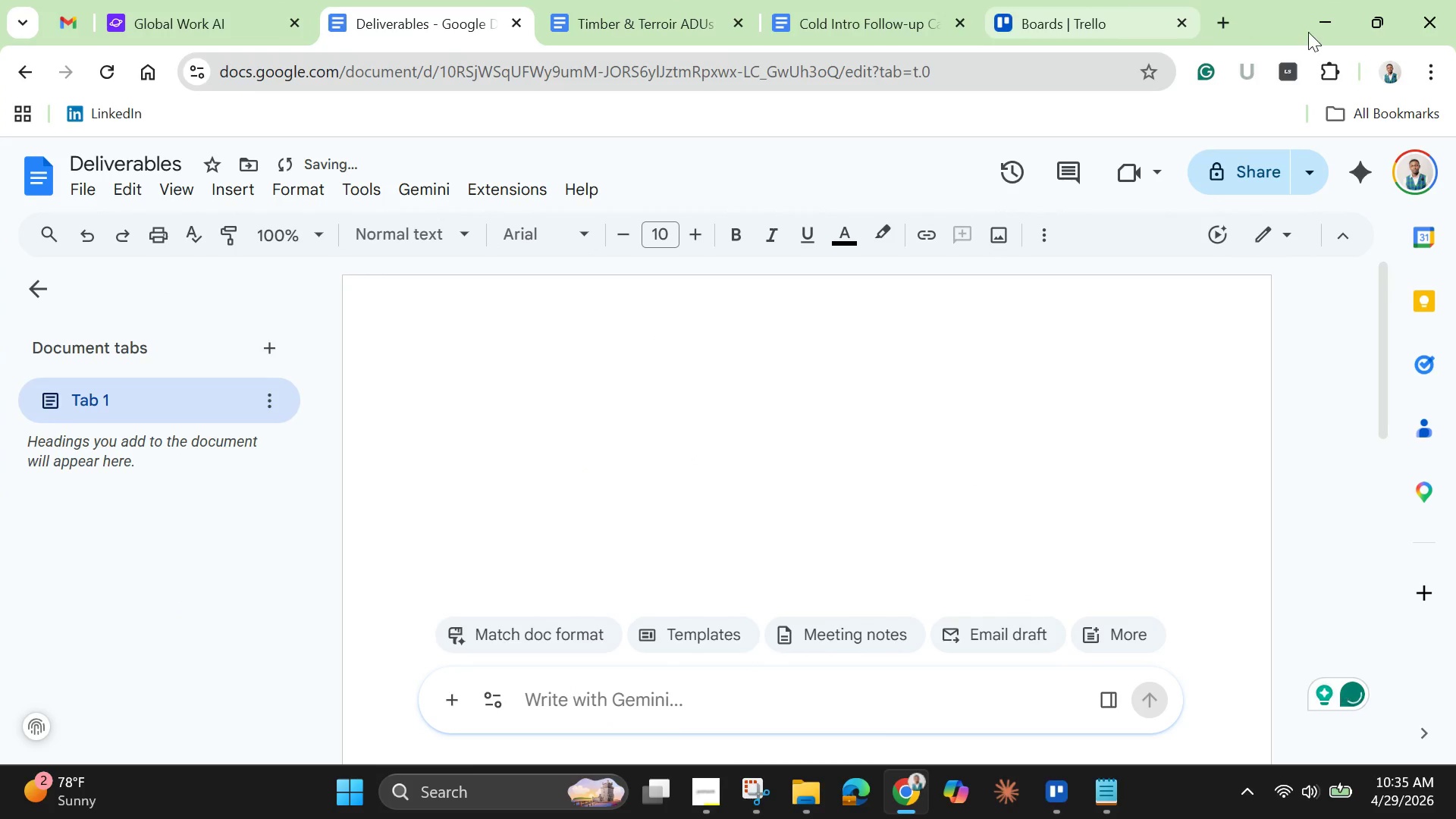 
left_click([1347, 32])
 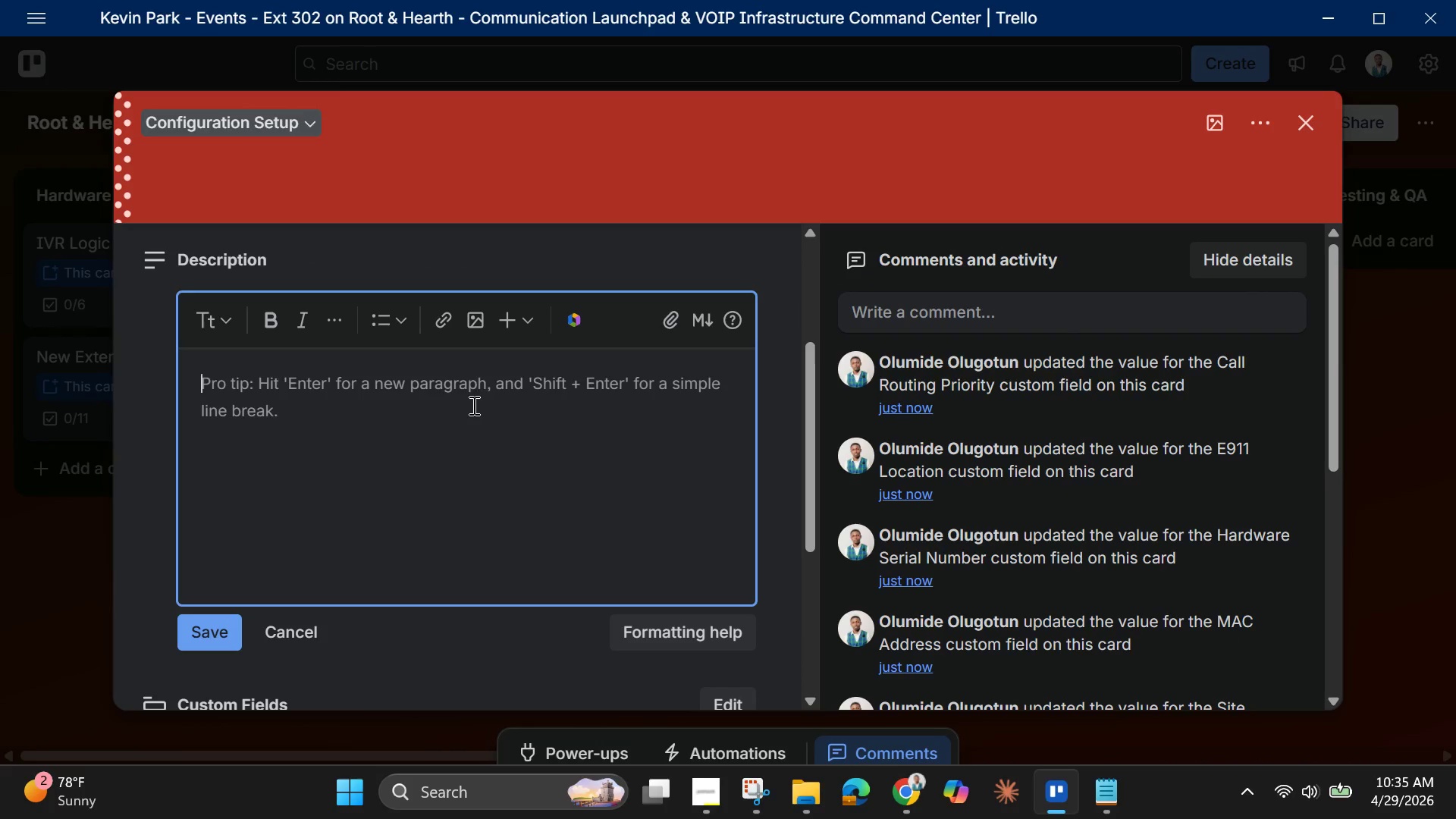 
left_click([472, 405])
 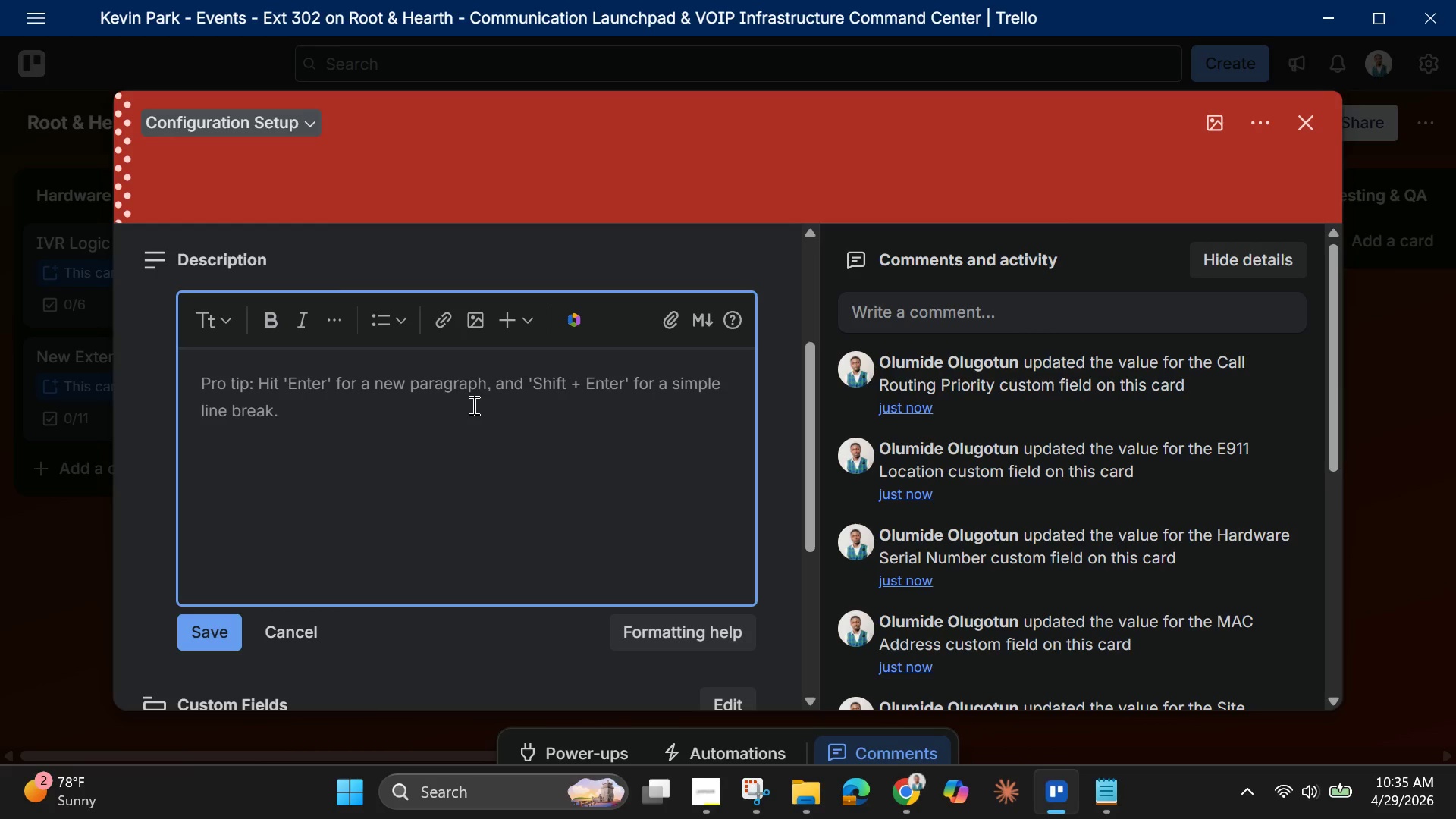 
key(Control+V)
 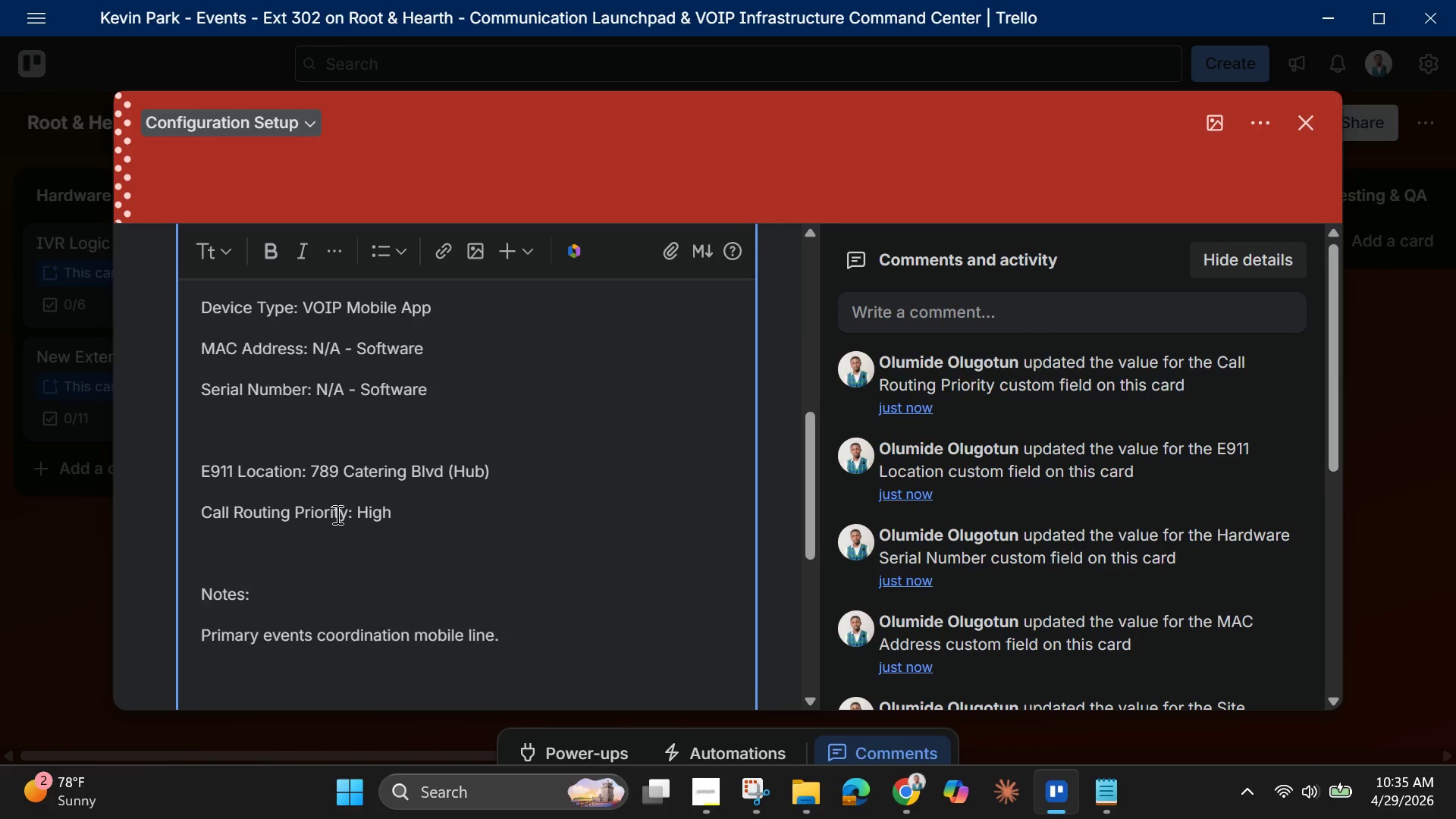 